 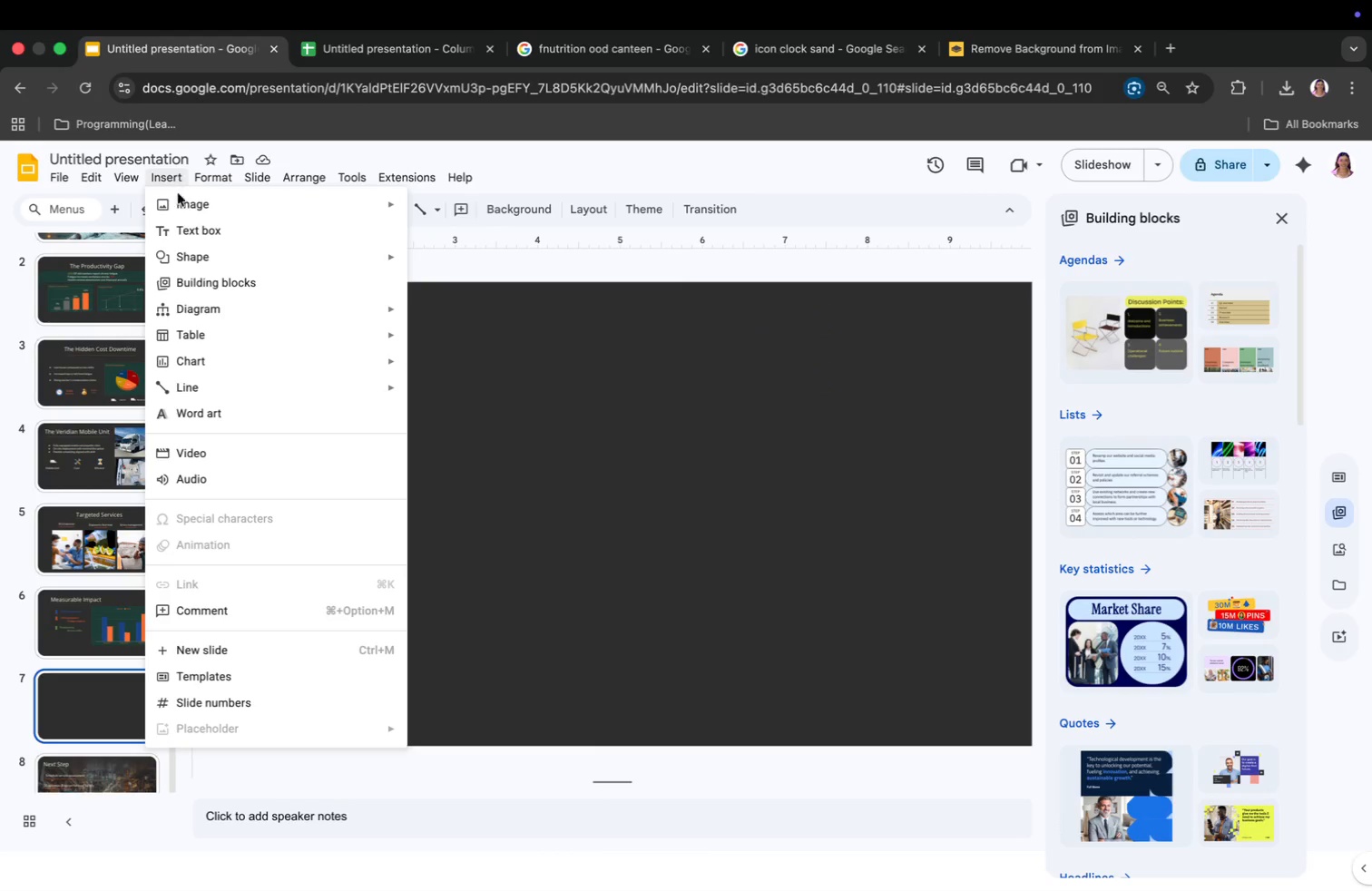 
left_click([203, 224])
 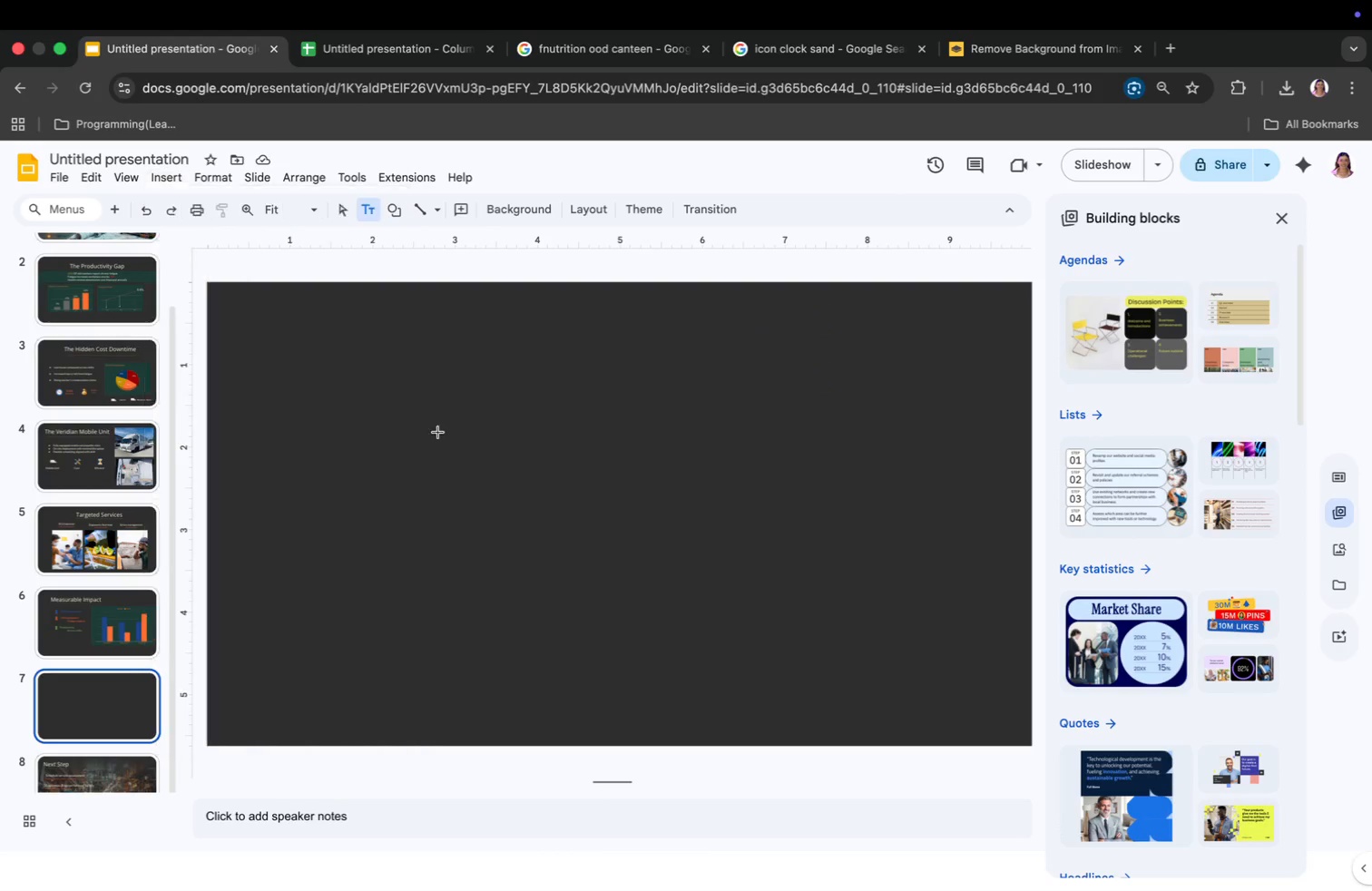 
double_click([455, 451])
 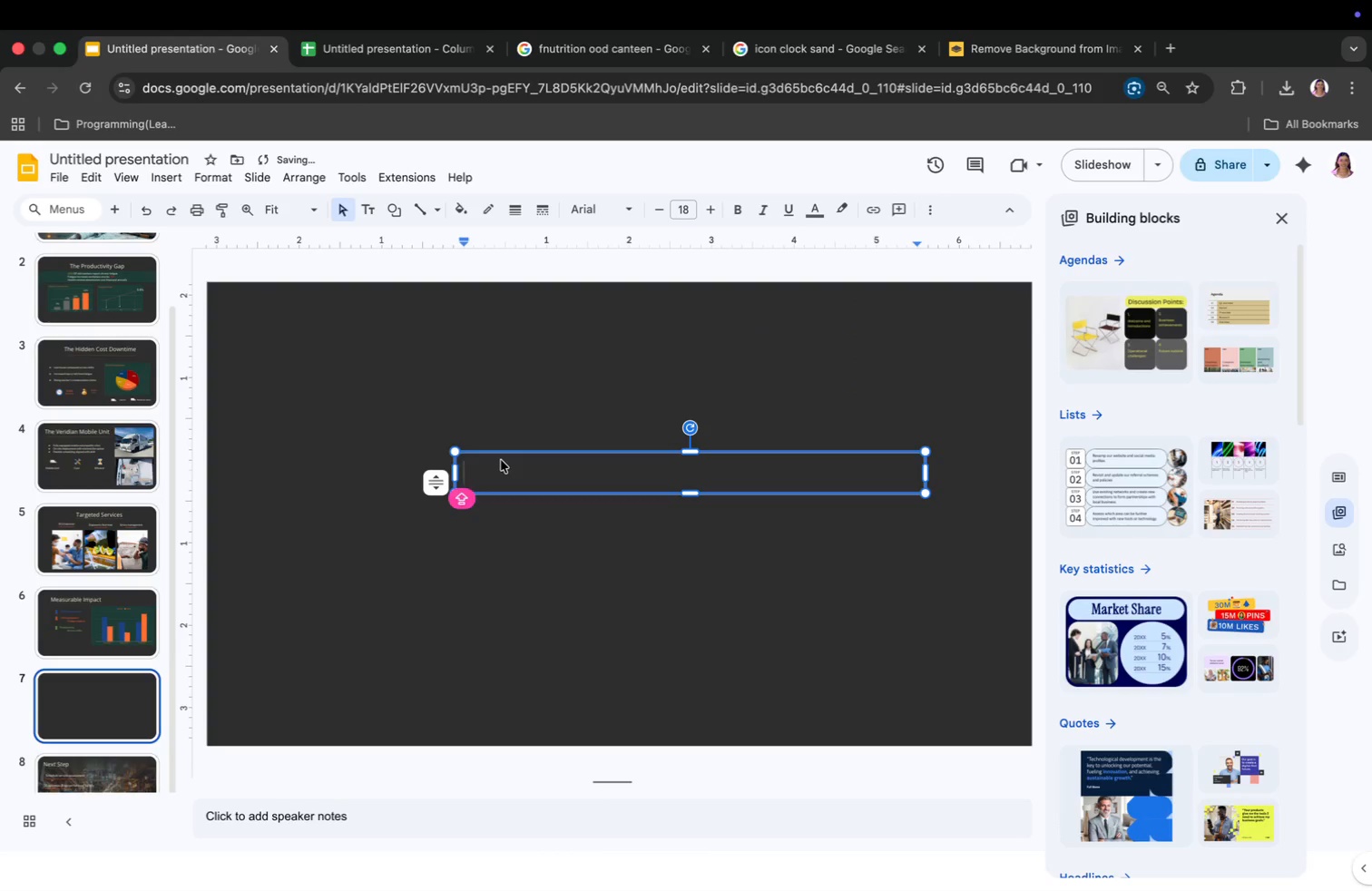 
type(THE BOTTOM LINE)
 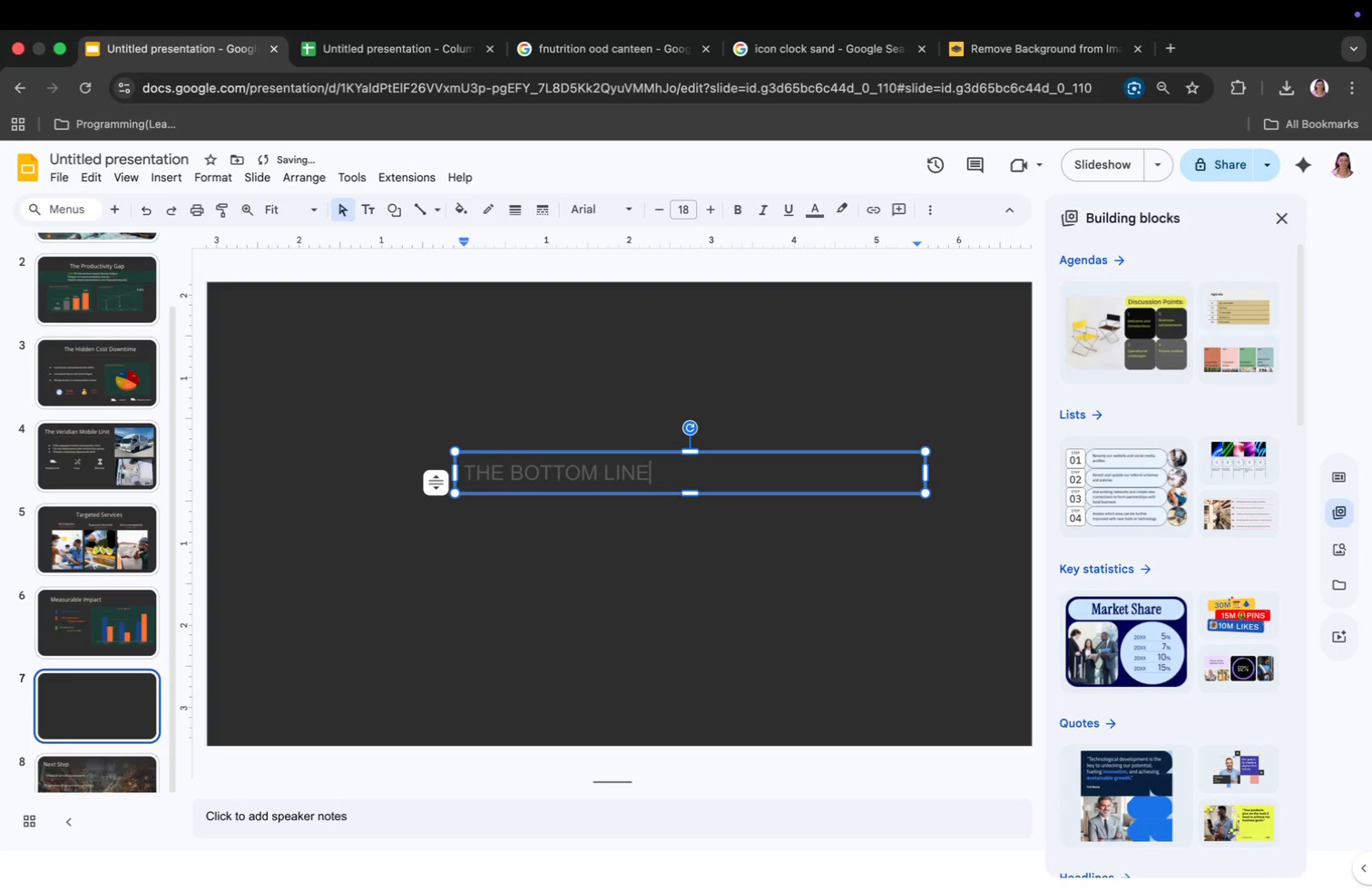 
key(Meta+CommandLeft)
 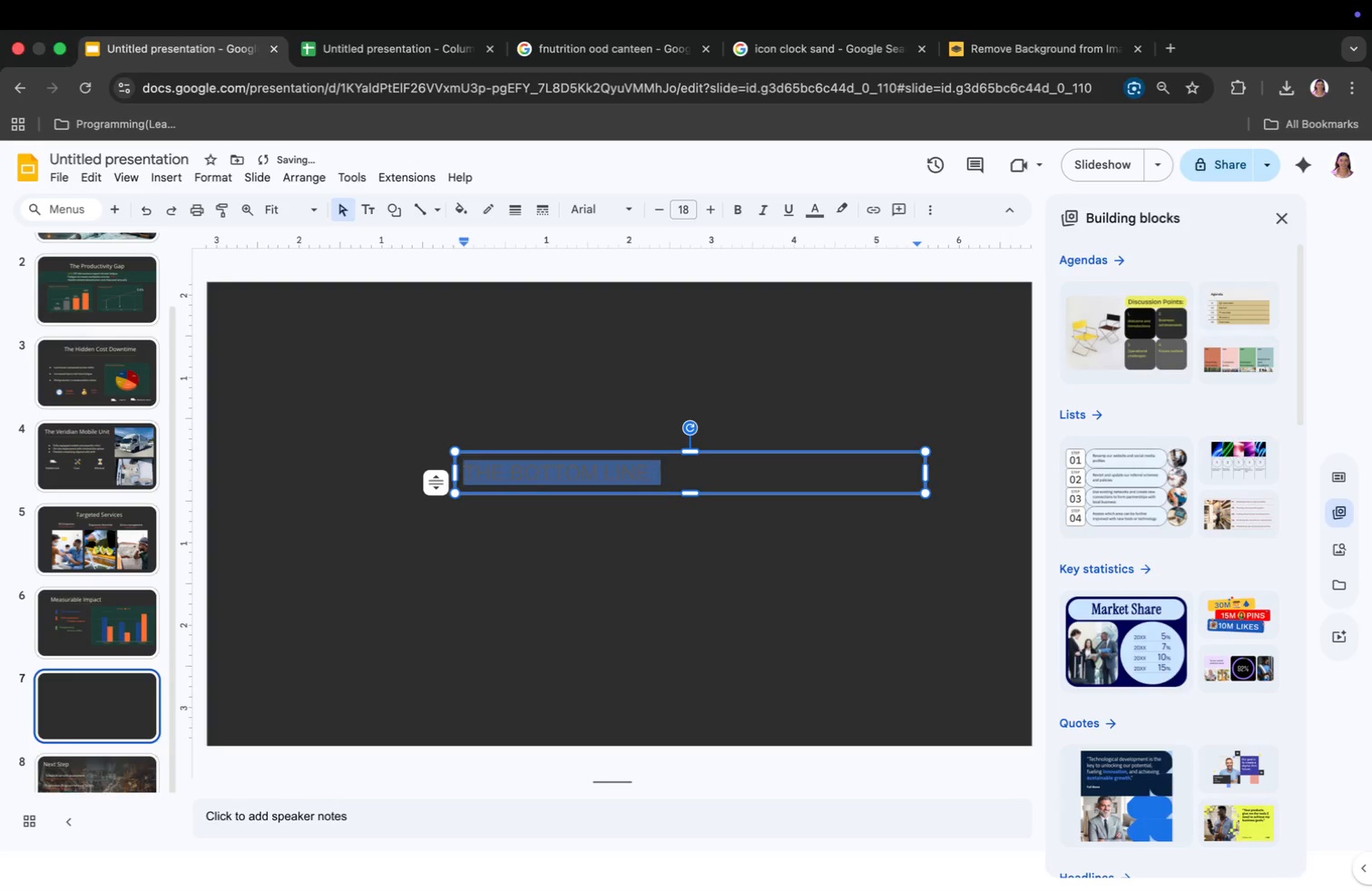 
key(Meta+A)
 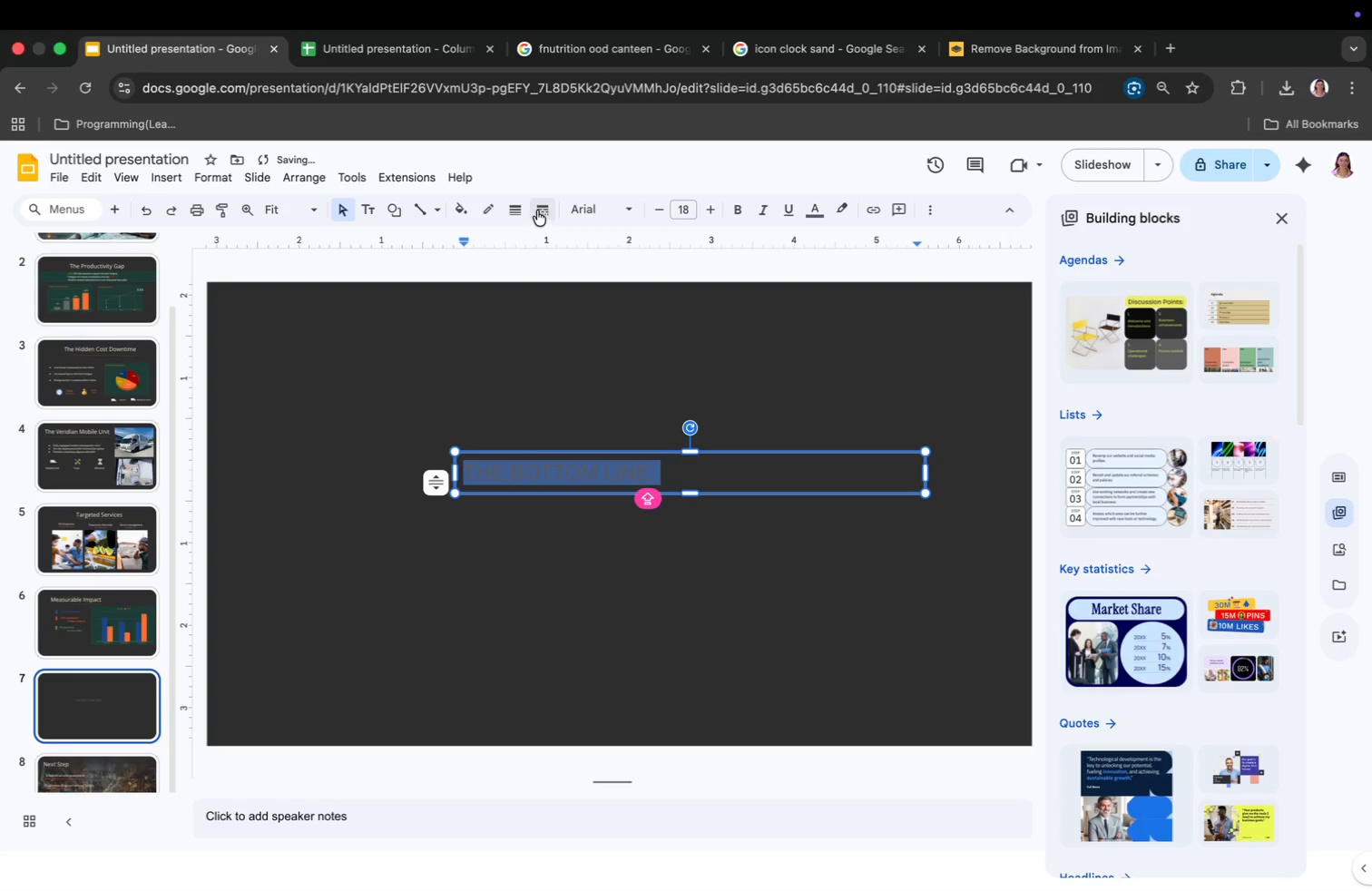 
left_click([622, 203])
 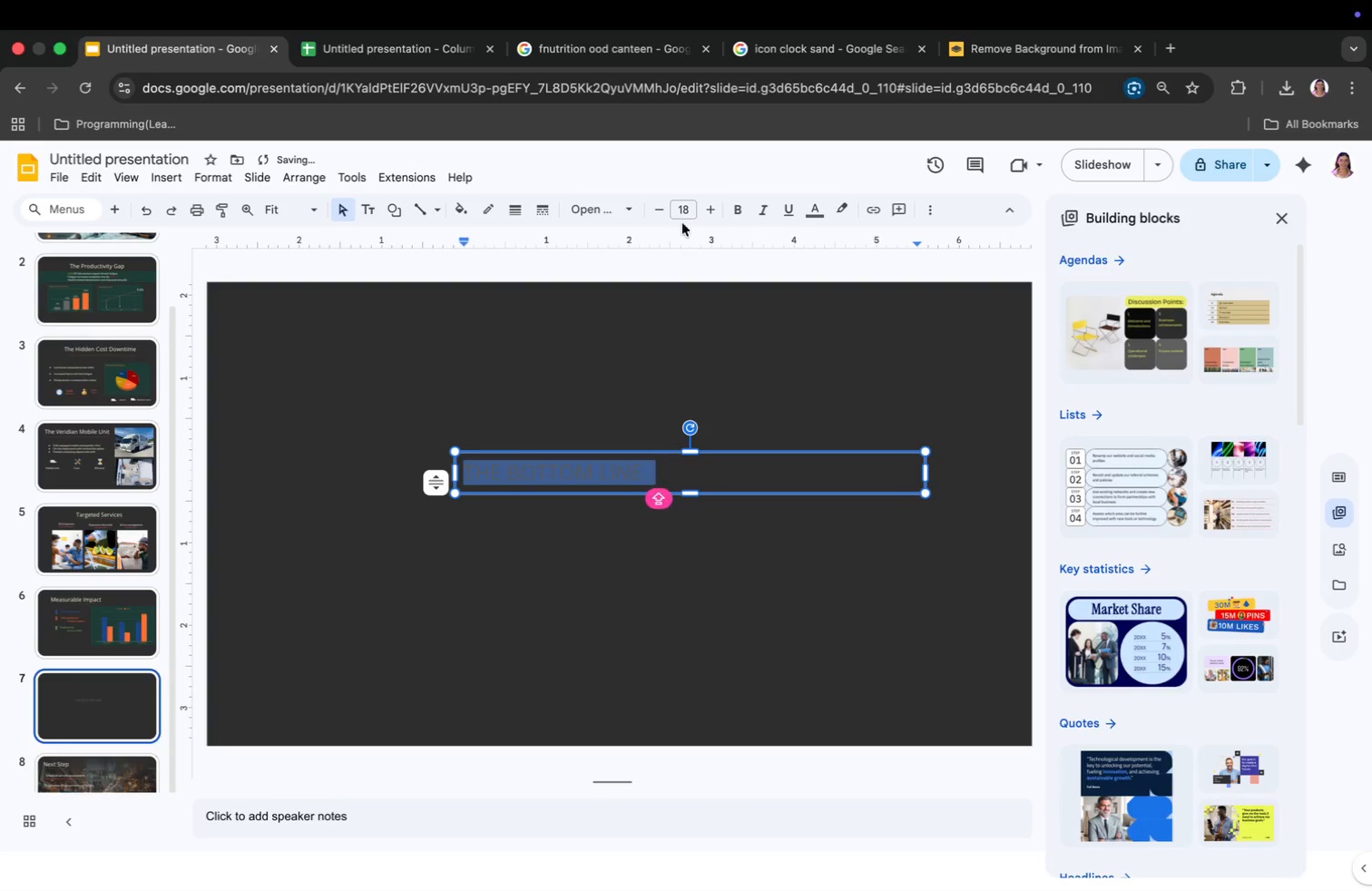 
left_click([682, 207])
 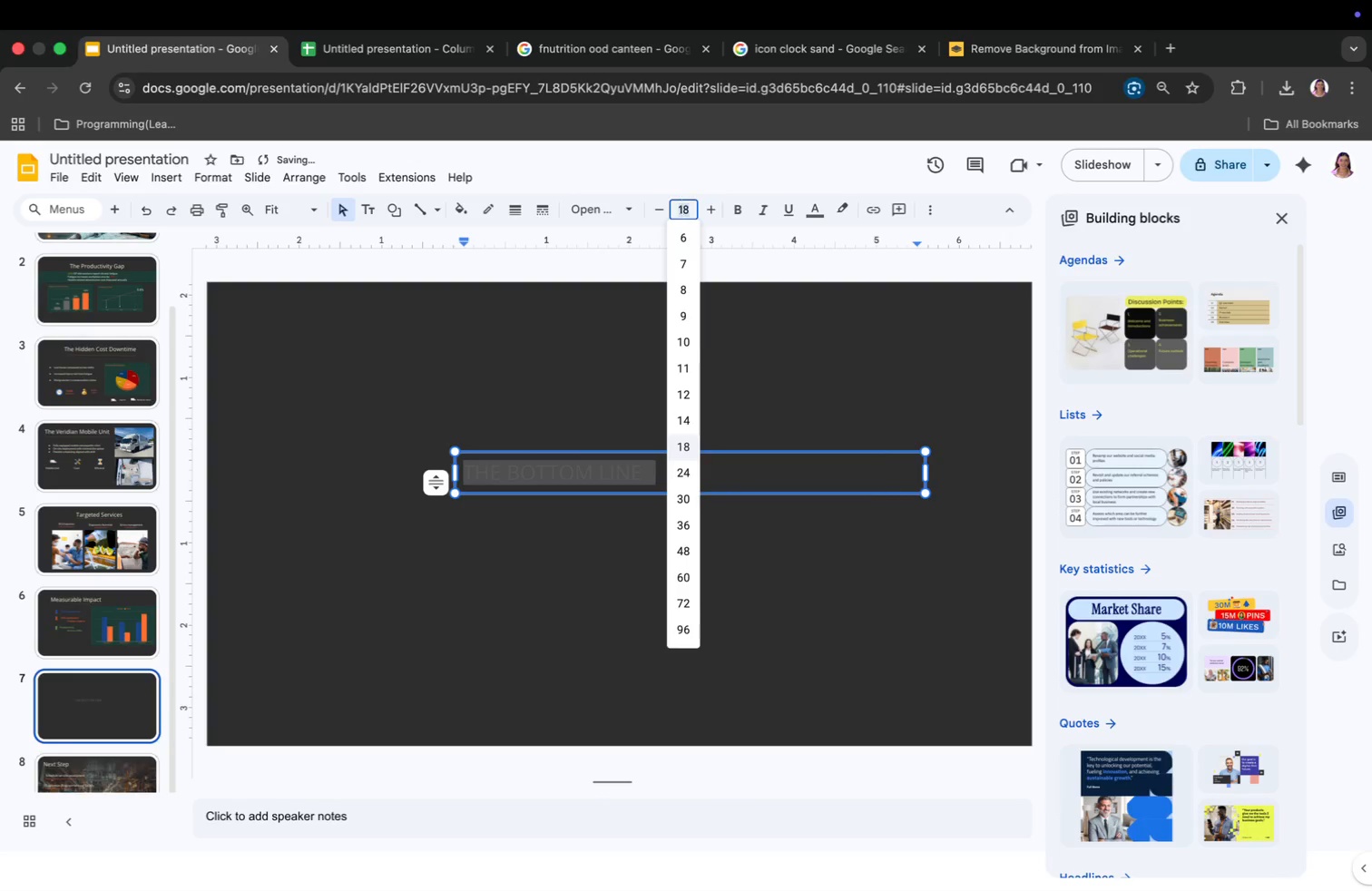 
type(34)
 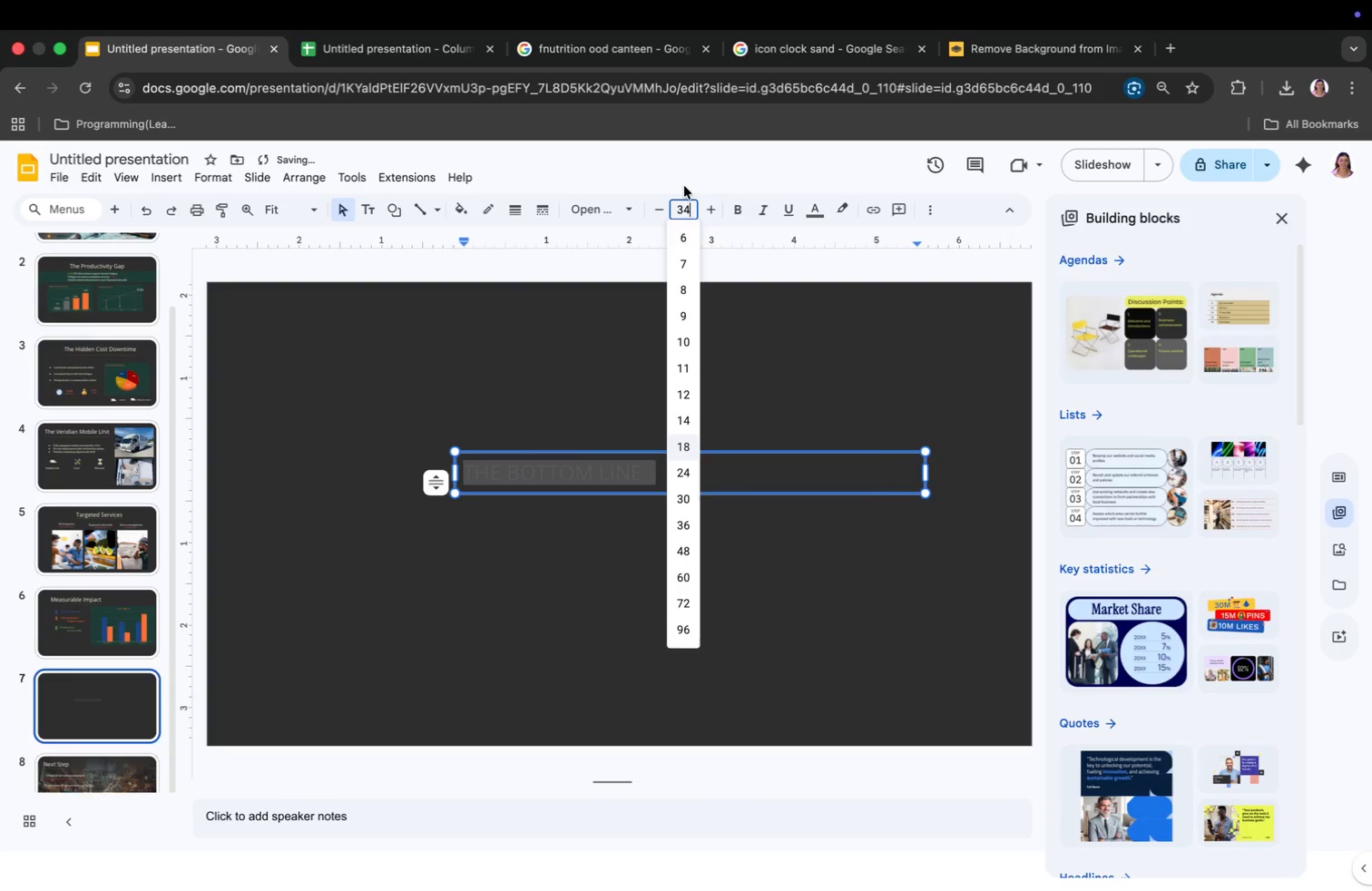 
key(Enter)
 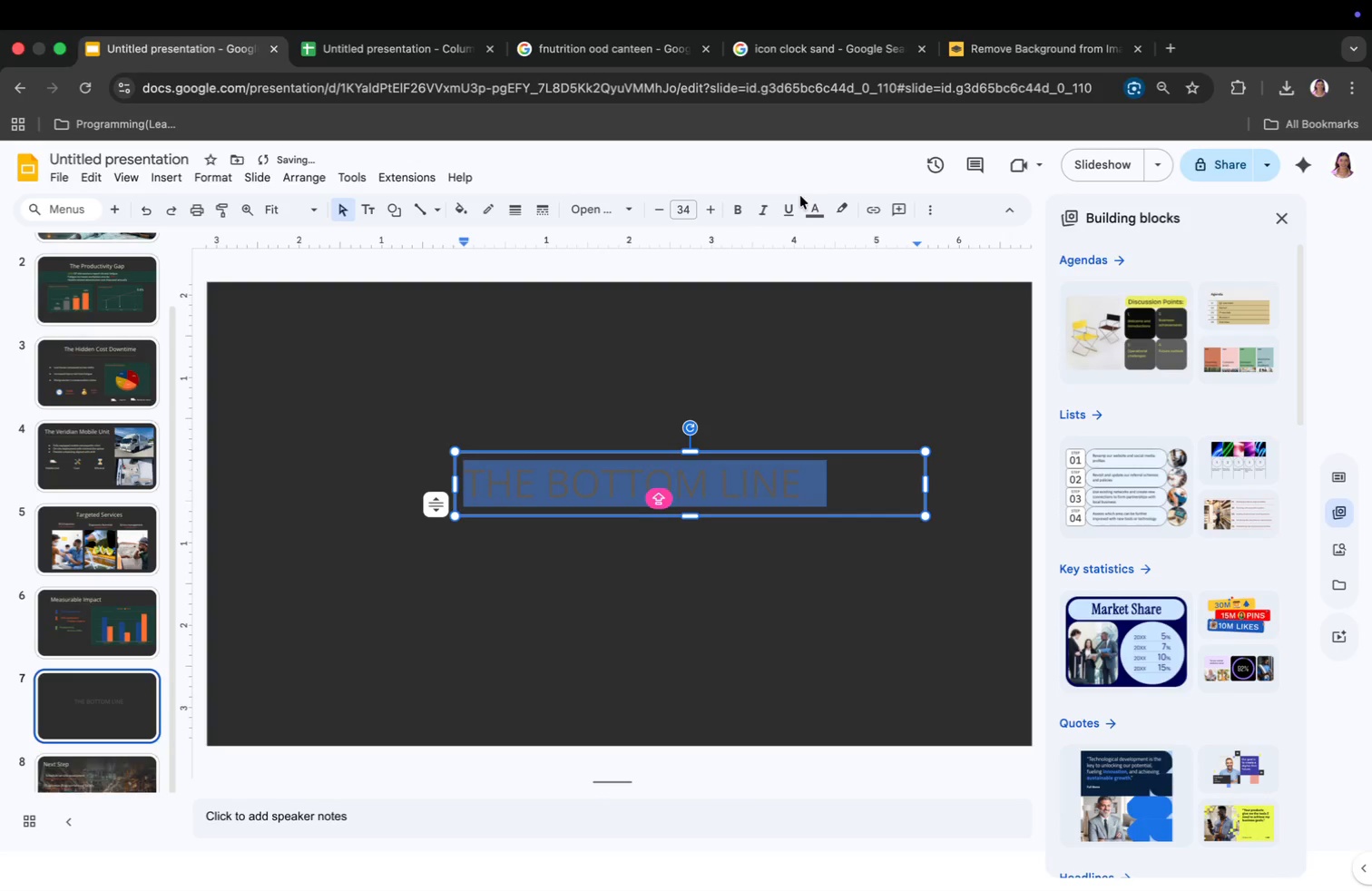 
left_click([811, 210])
 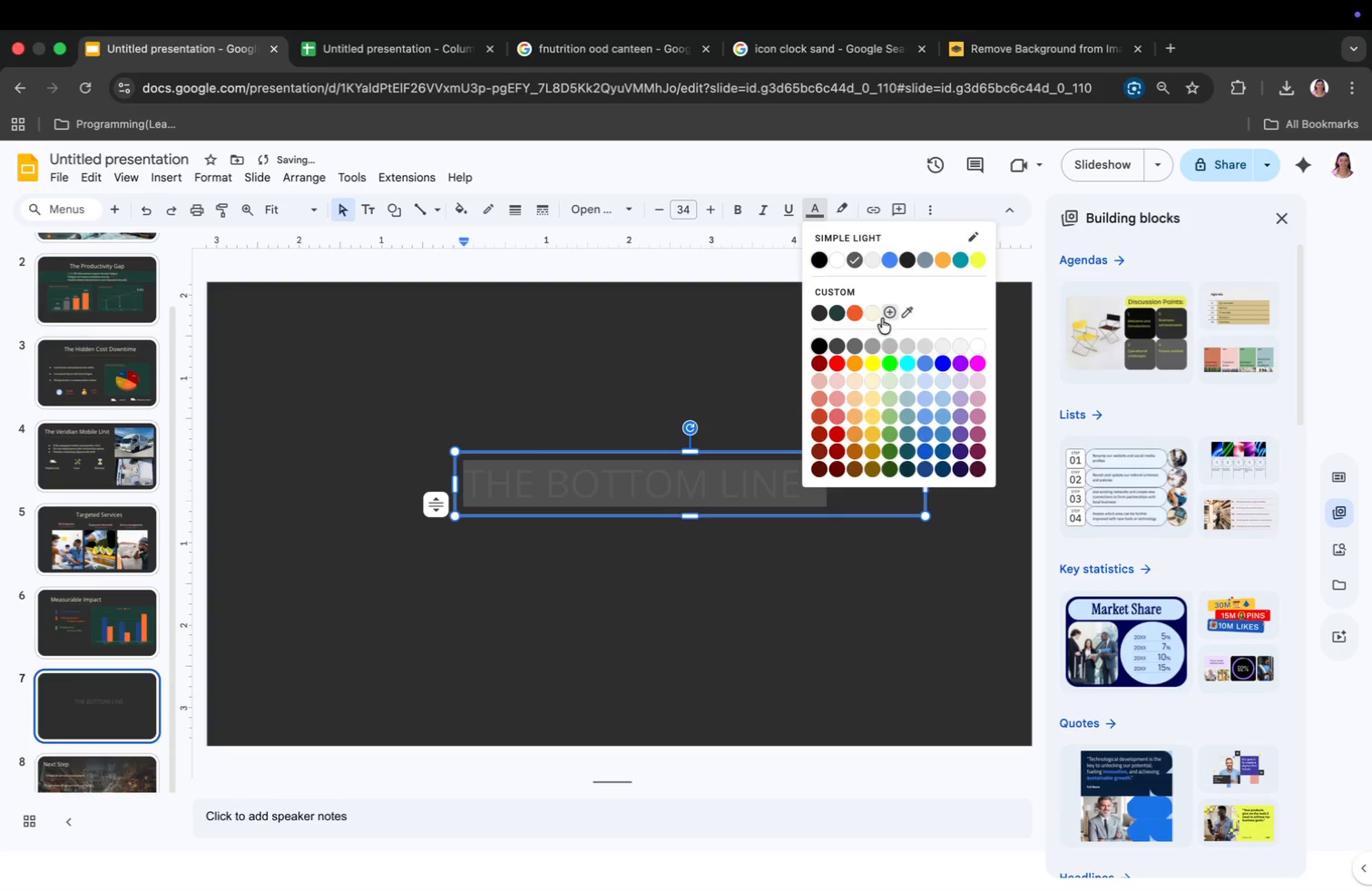 
left_click([873, 314])
 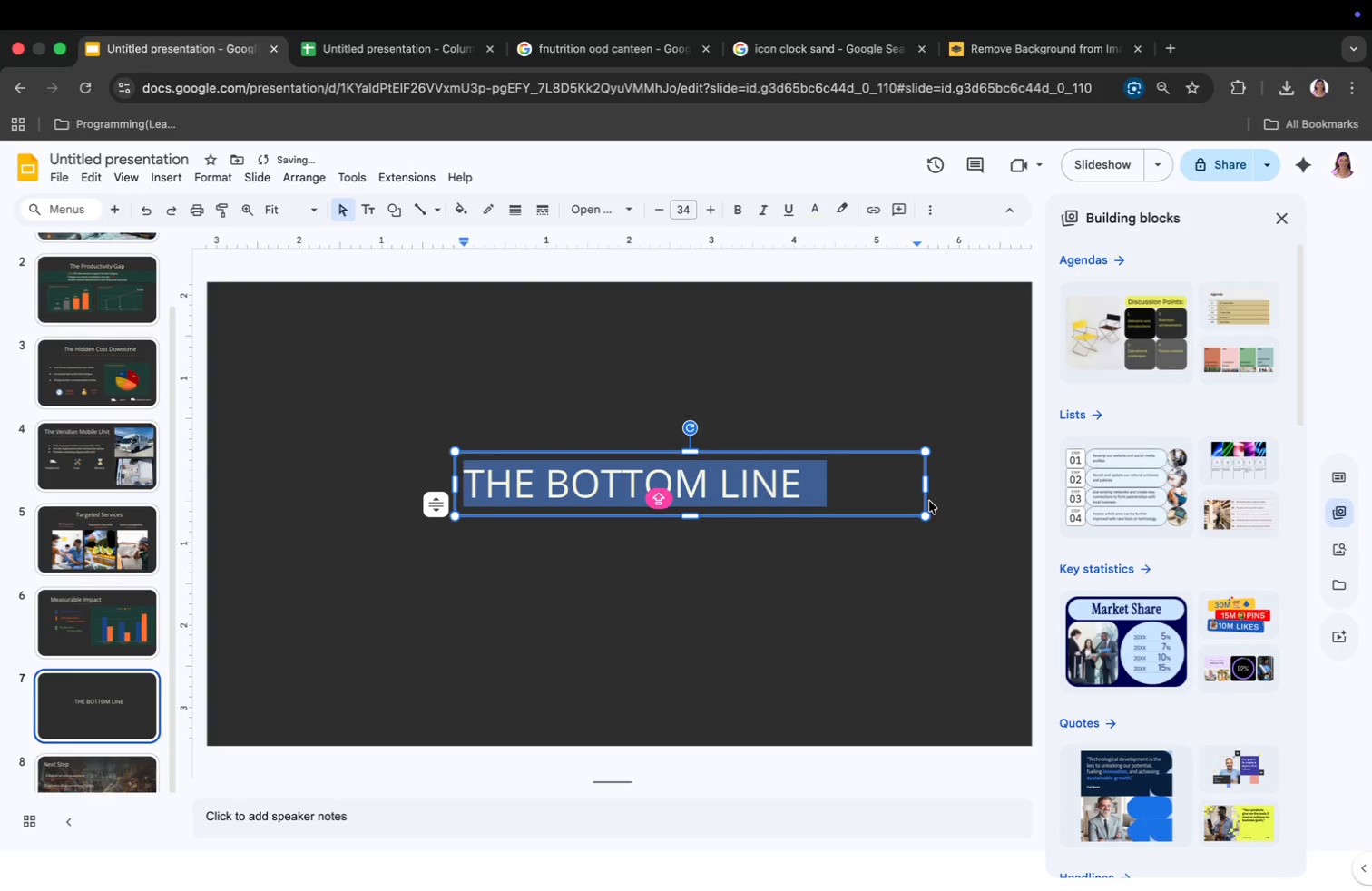 
left_click_drag(start_coordinate=[925, 483], to_coordinate=[847, 496])
 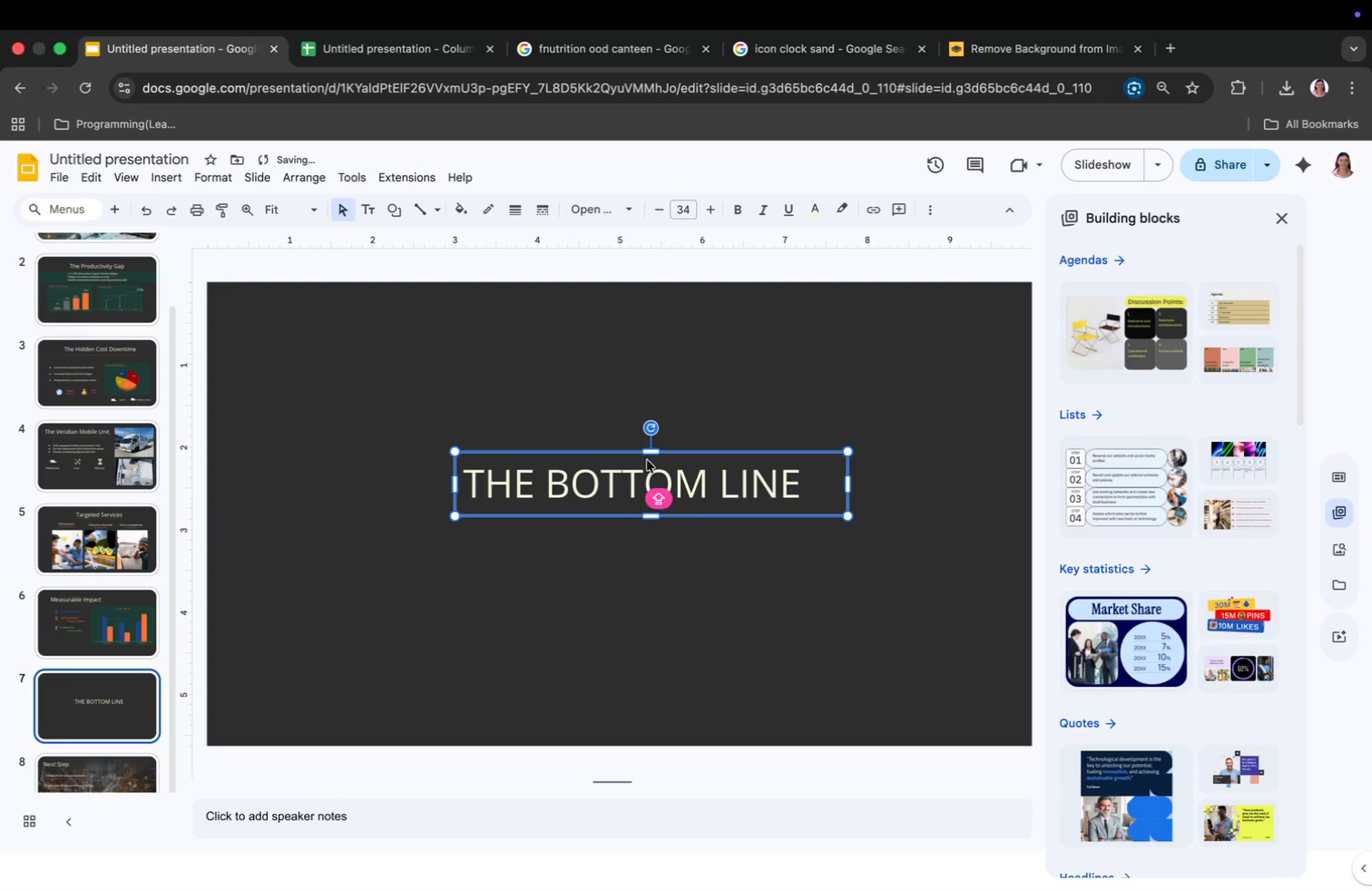 
left_click_drag(start_coordinate=[647, 458], to_coordinate=[631, 350])
 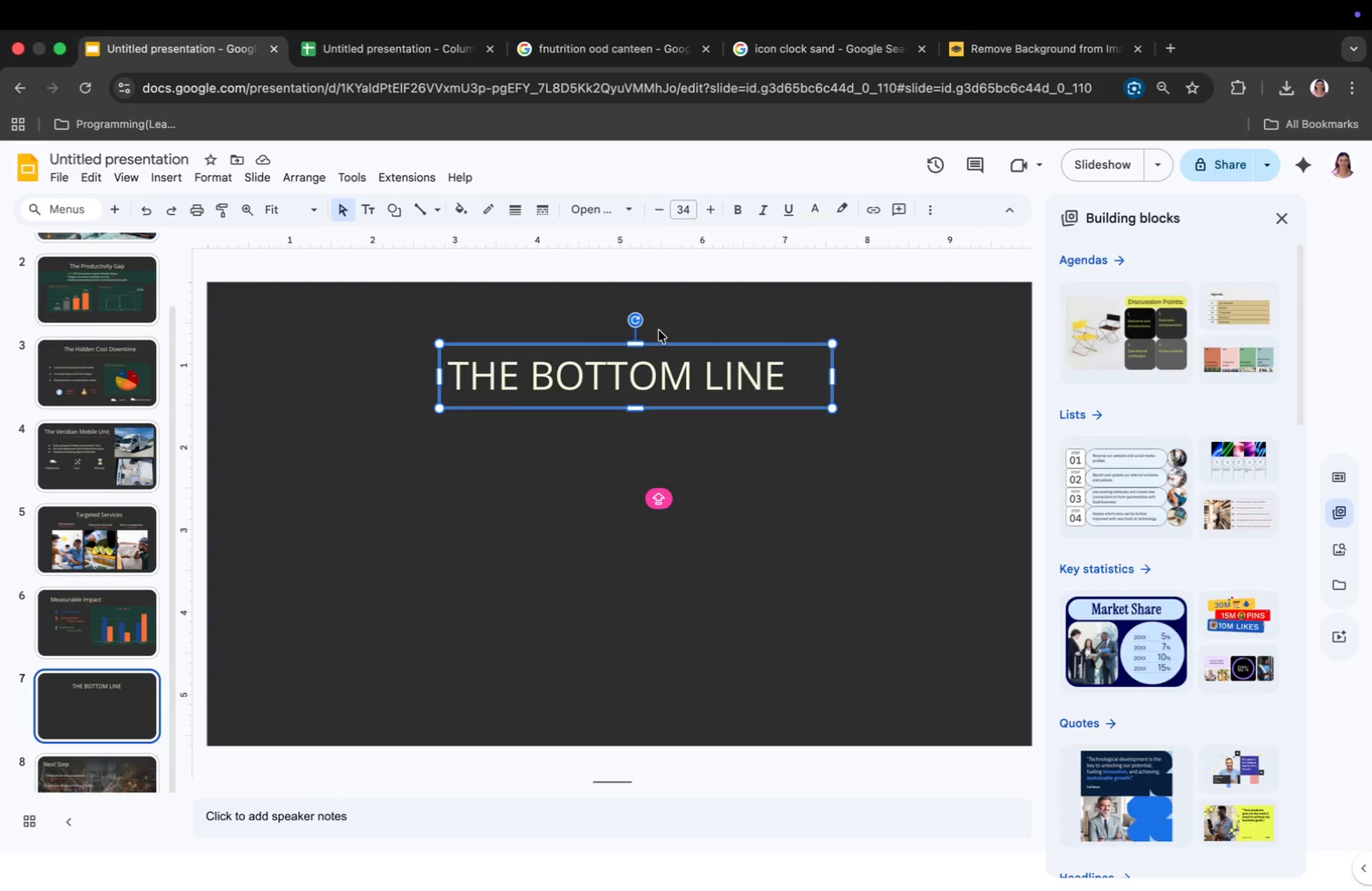 
wait(7.82)
 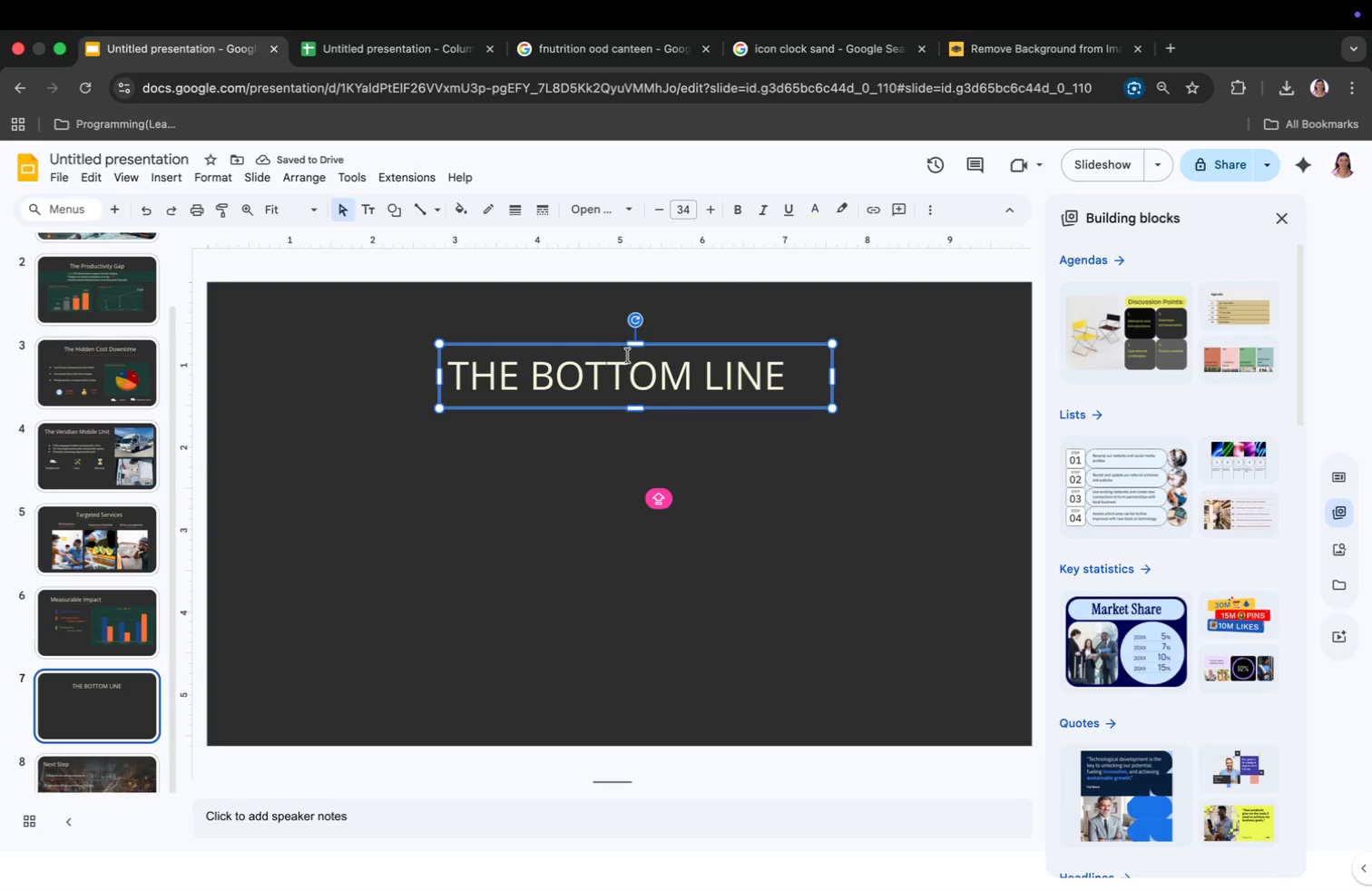 
left_click([164, 182])
 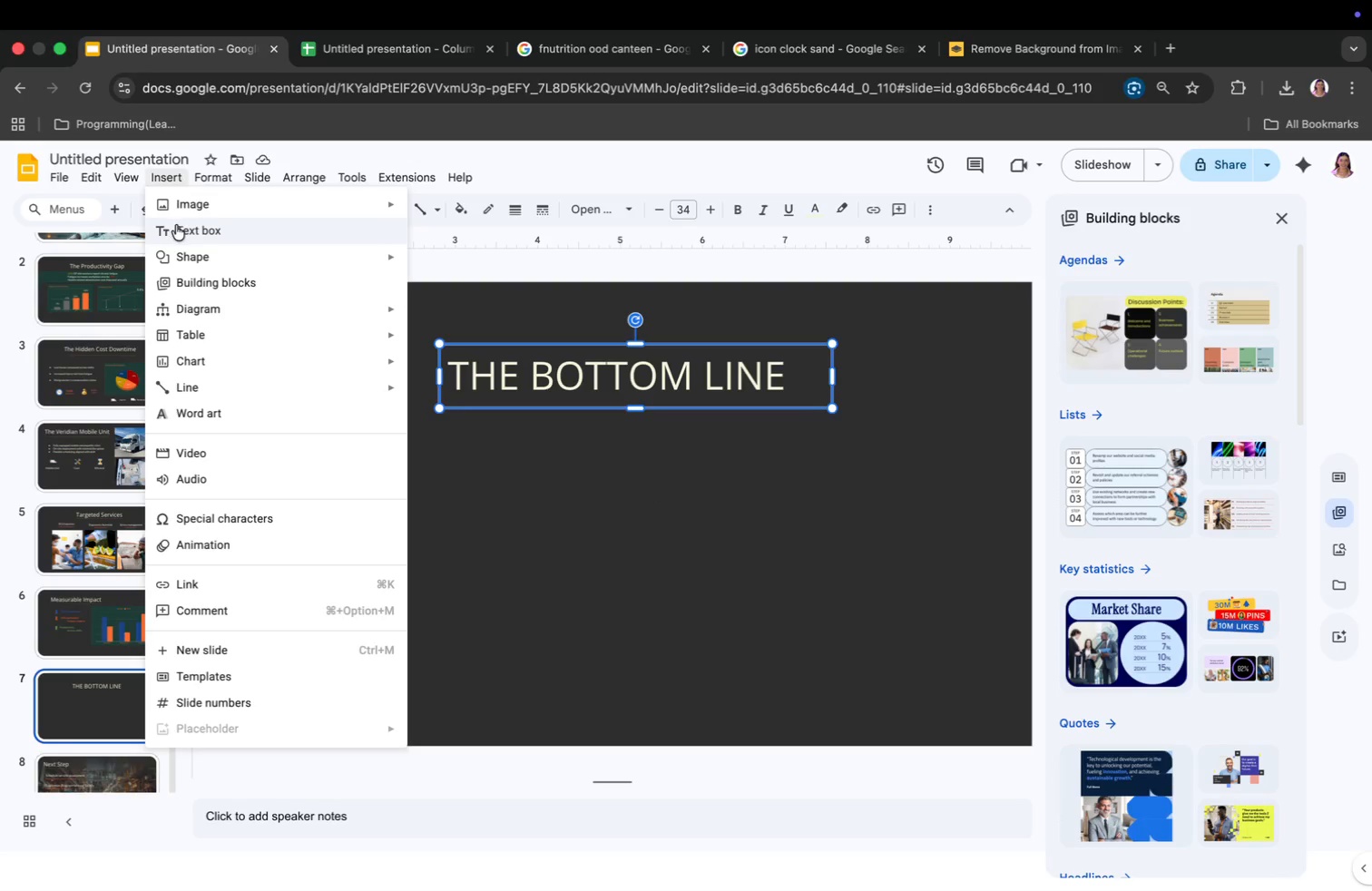 
left_click([181, 228])
 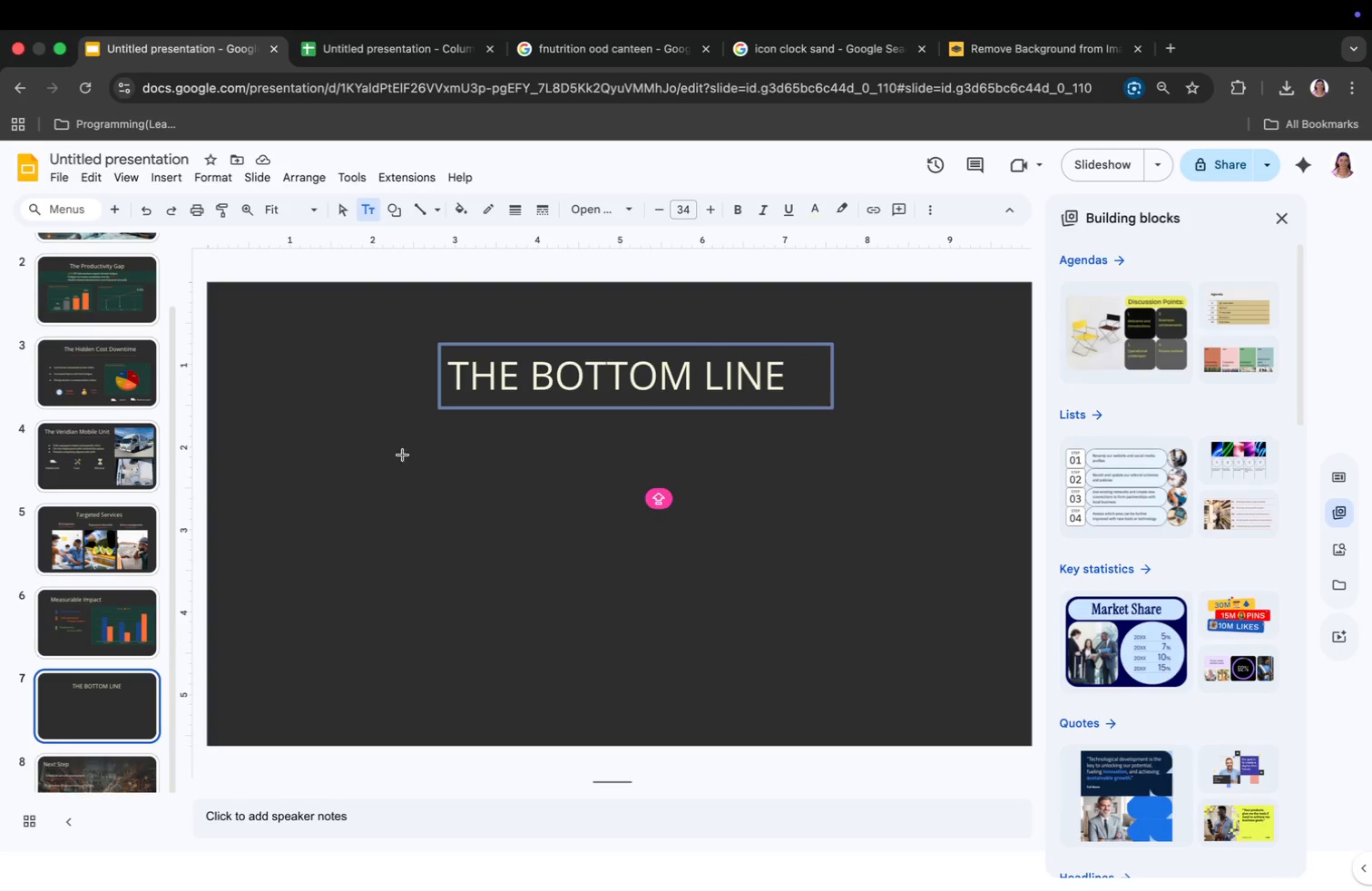 
left_click([468, 491])
 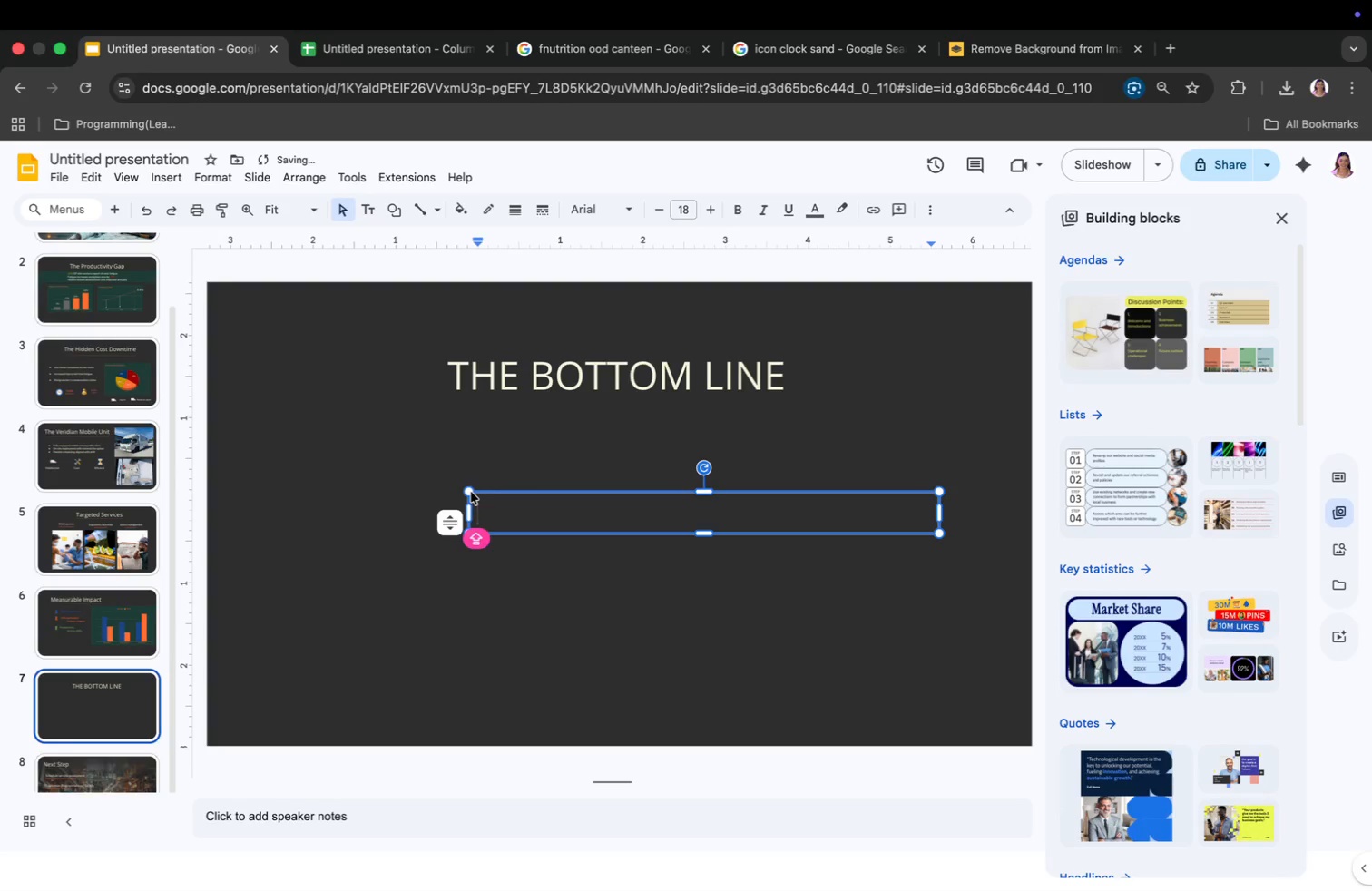 
key(Meta+CommandLeft)
 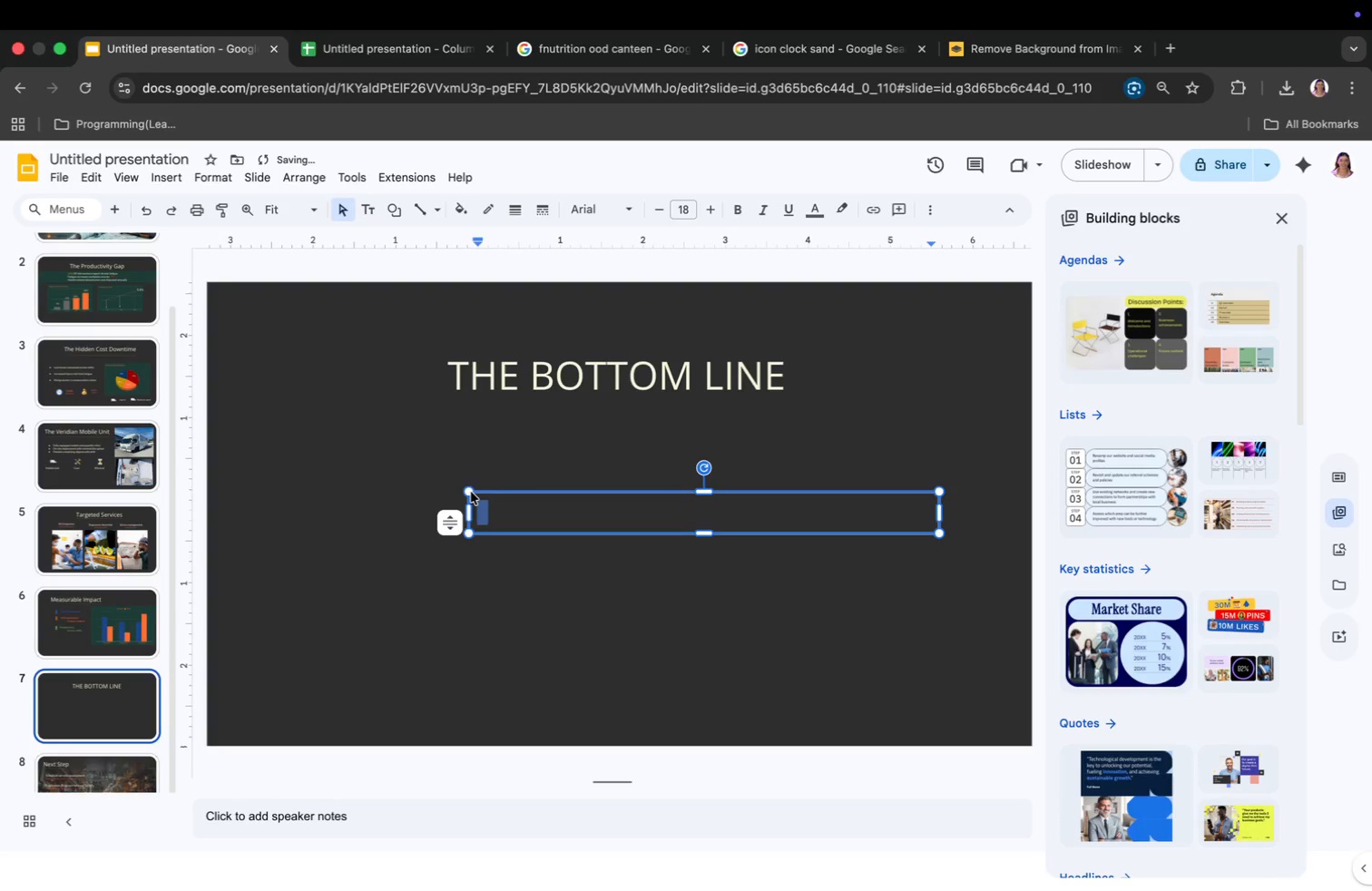 
key(Meta+A)
 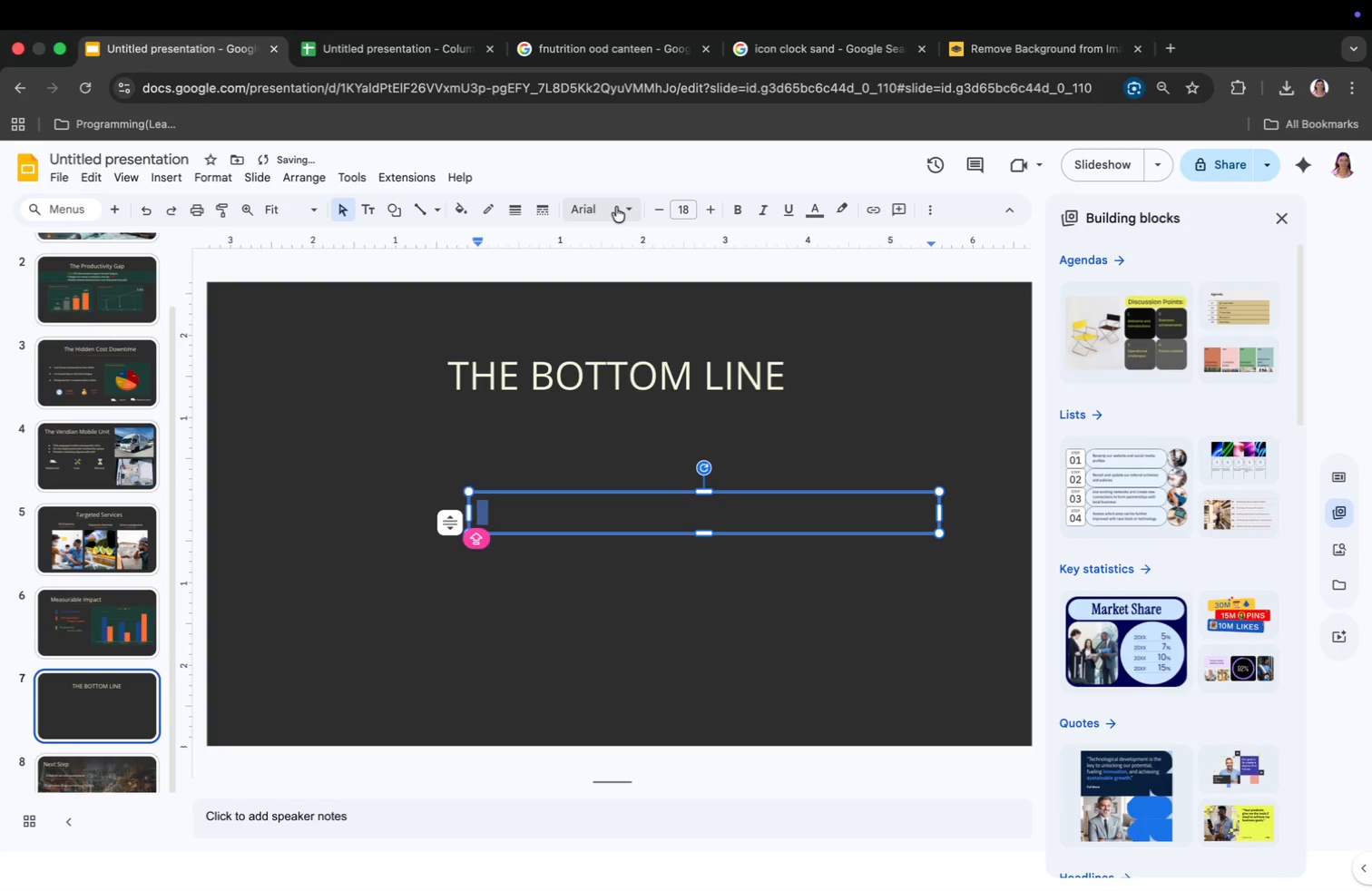 
left_click([610, 207])
 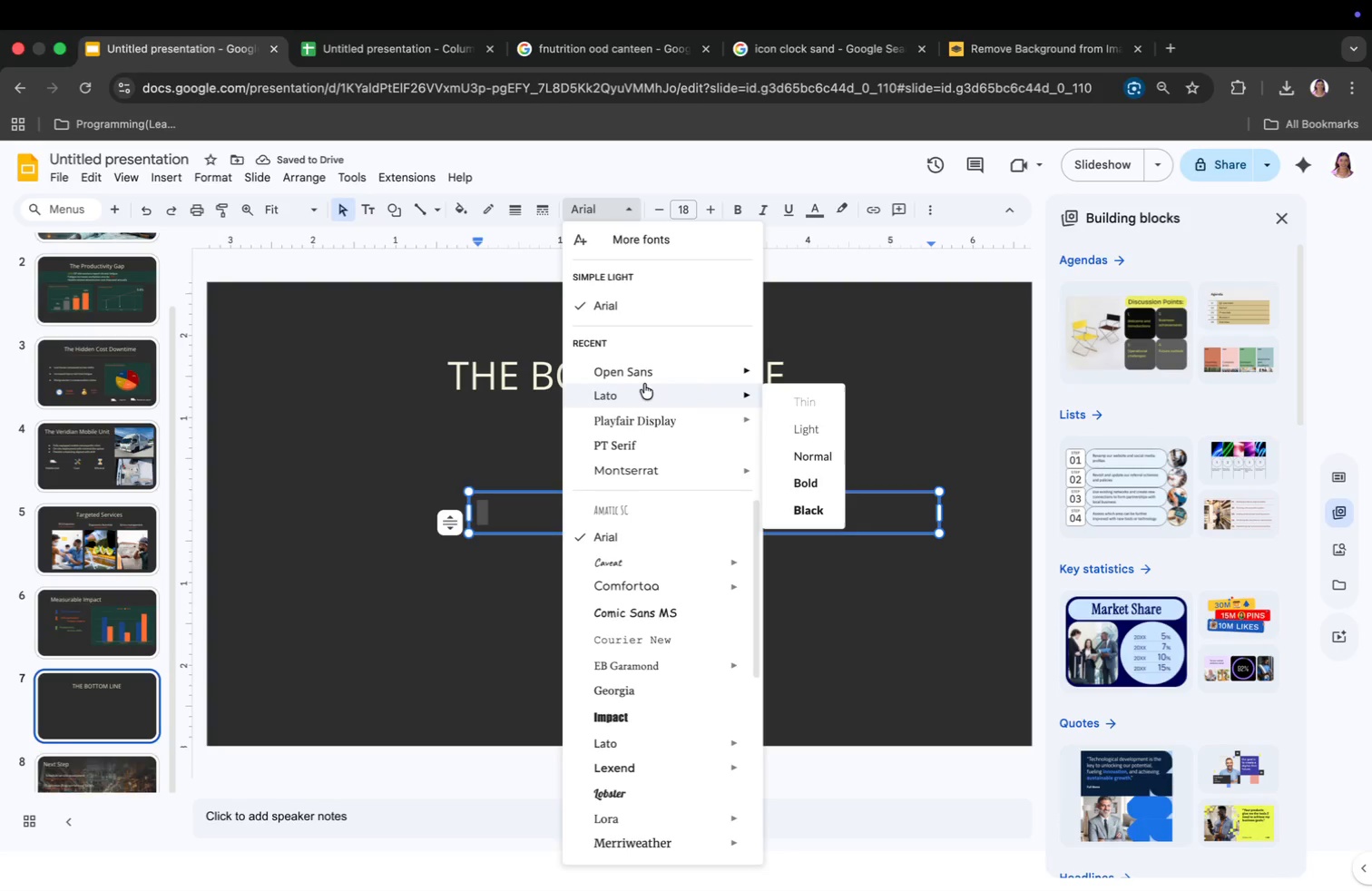 
left_click([642, 393])
 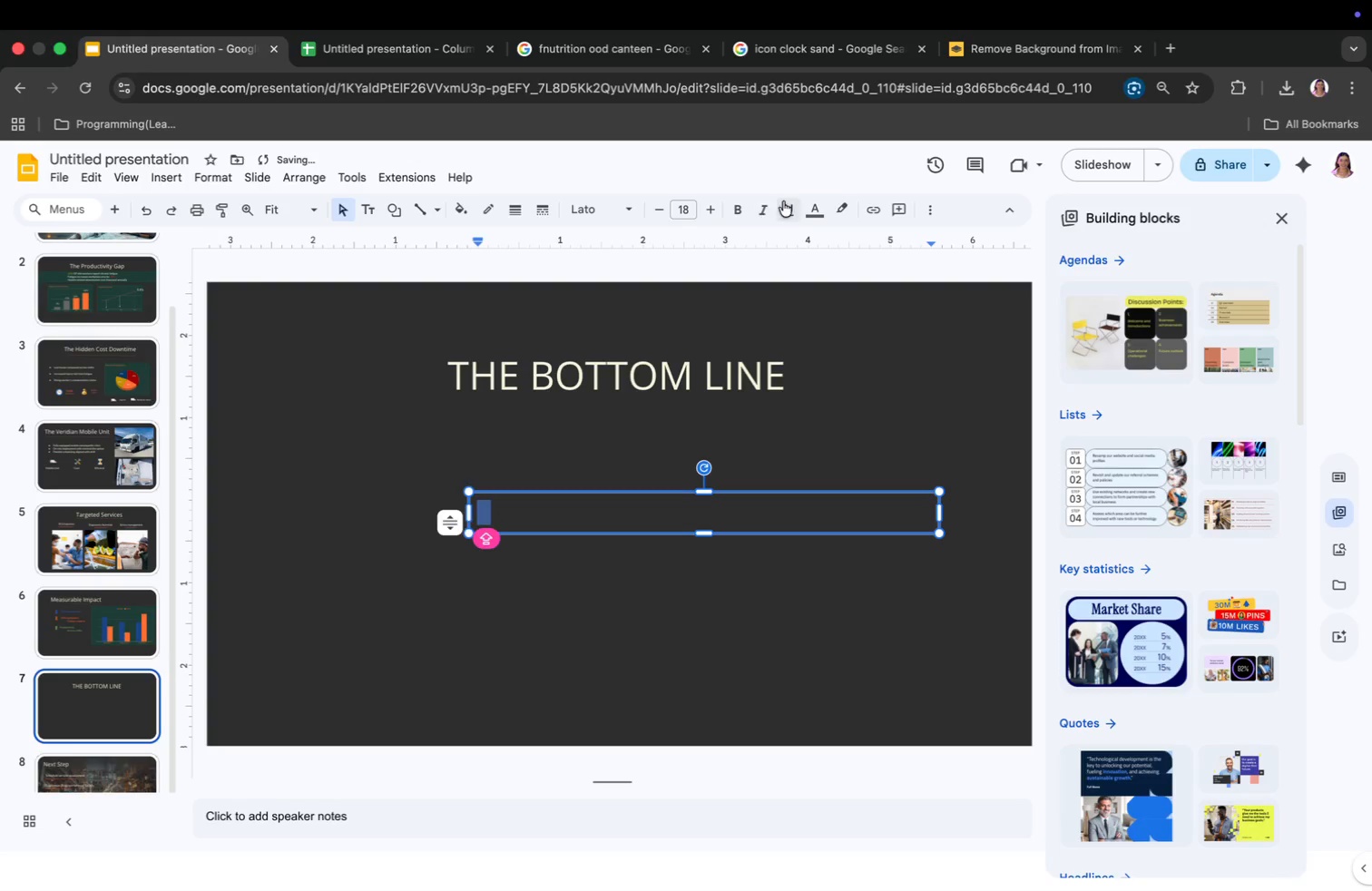 
left_click([806, 201])
 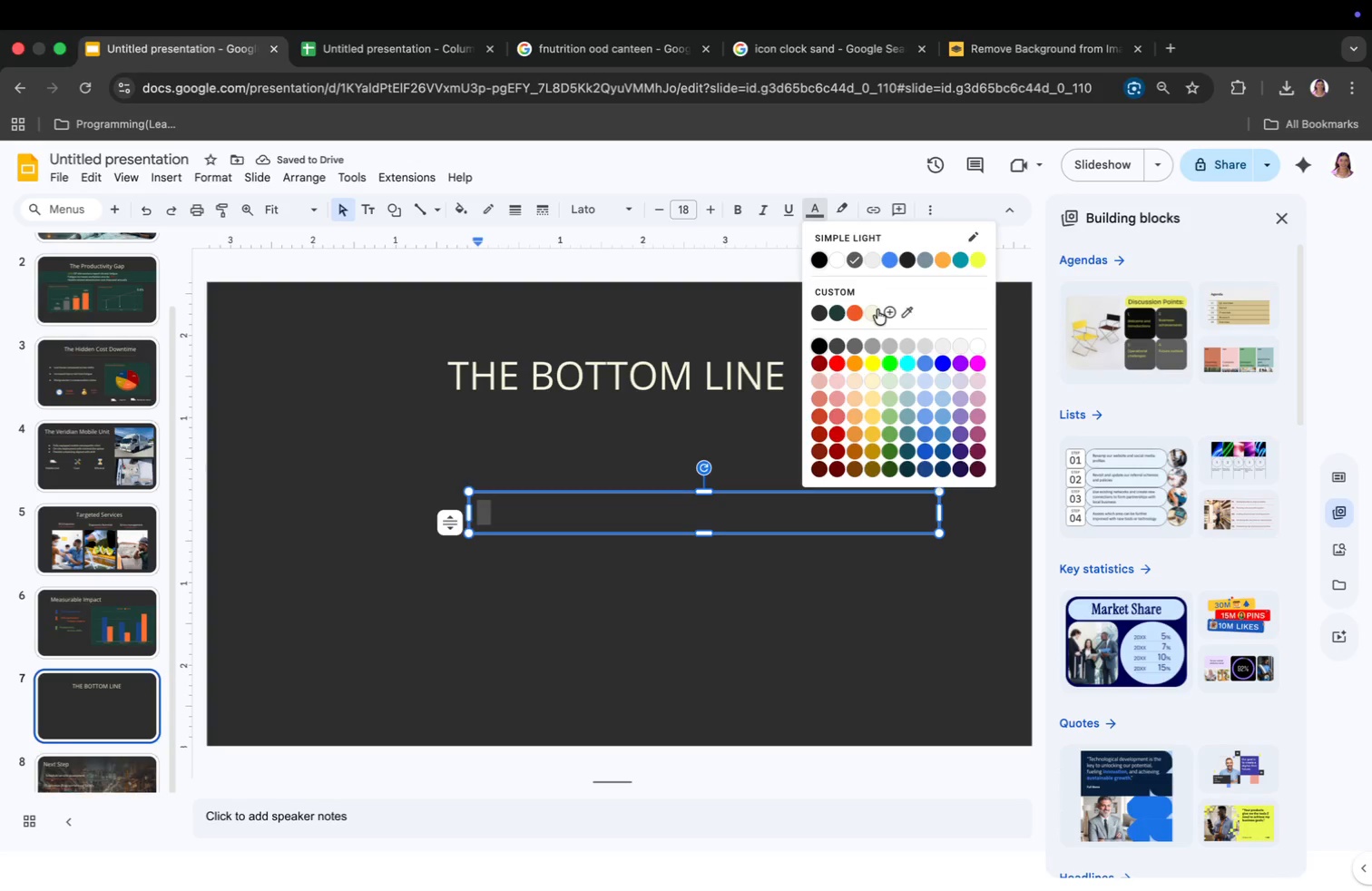 
left_click([873, 315])
 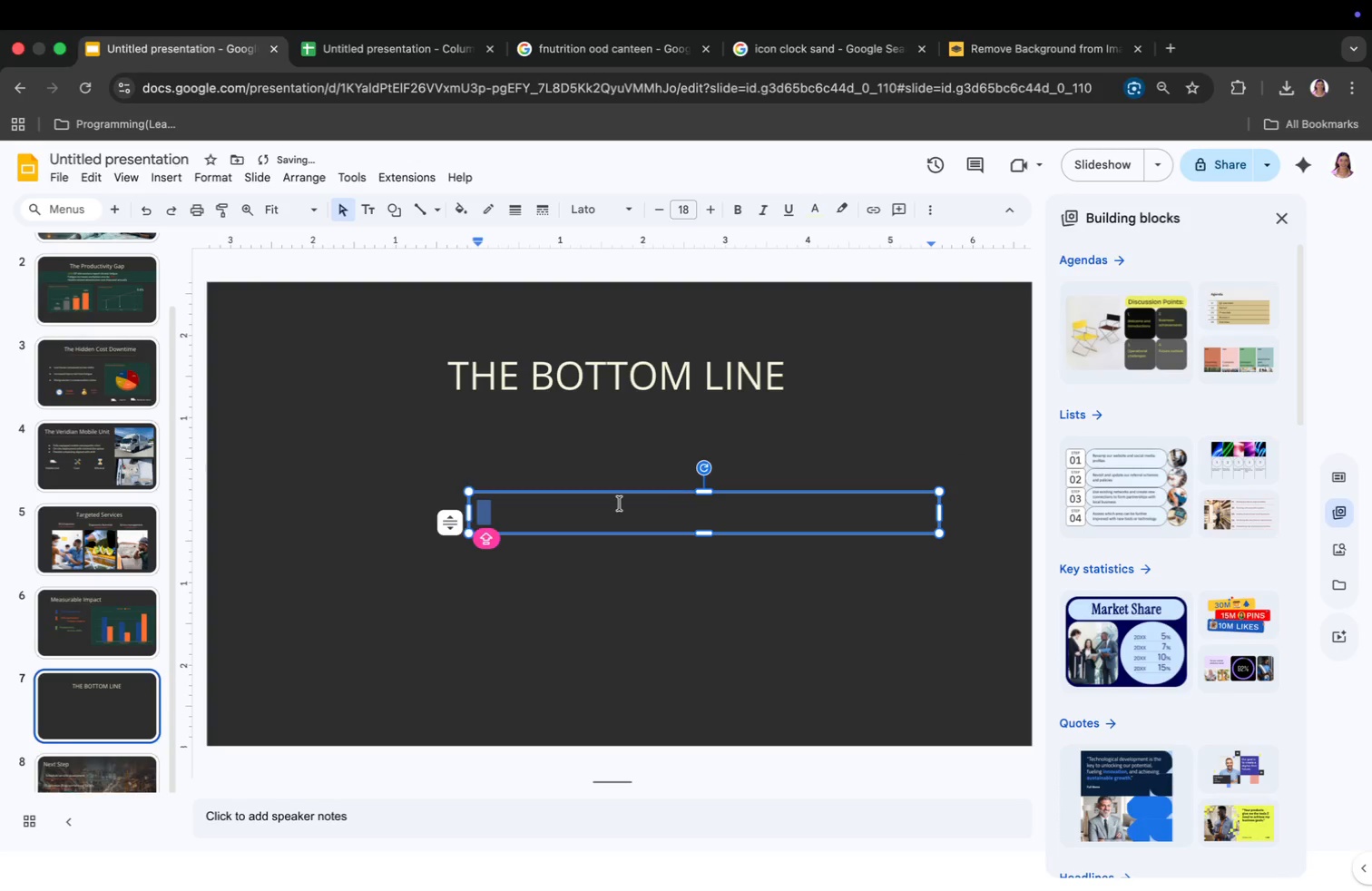 
left_click([620, 504])
 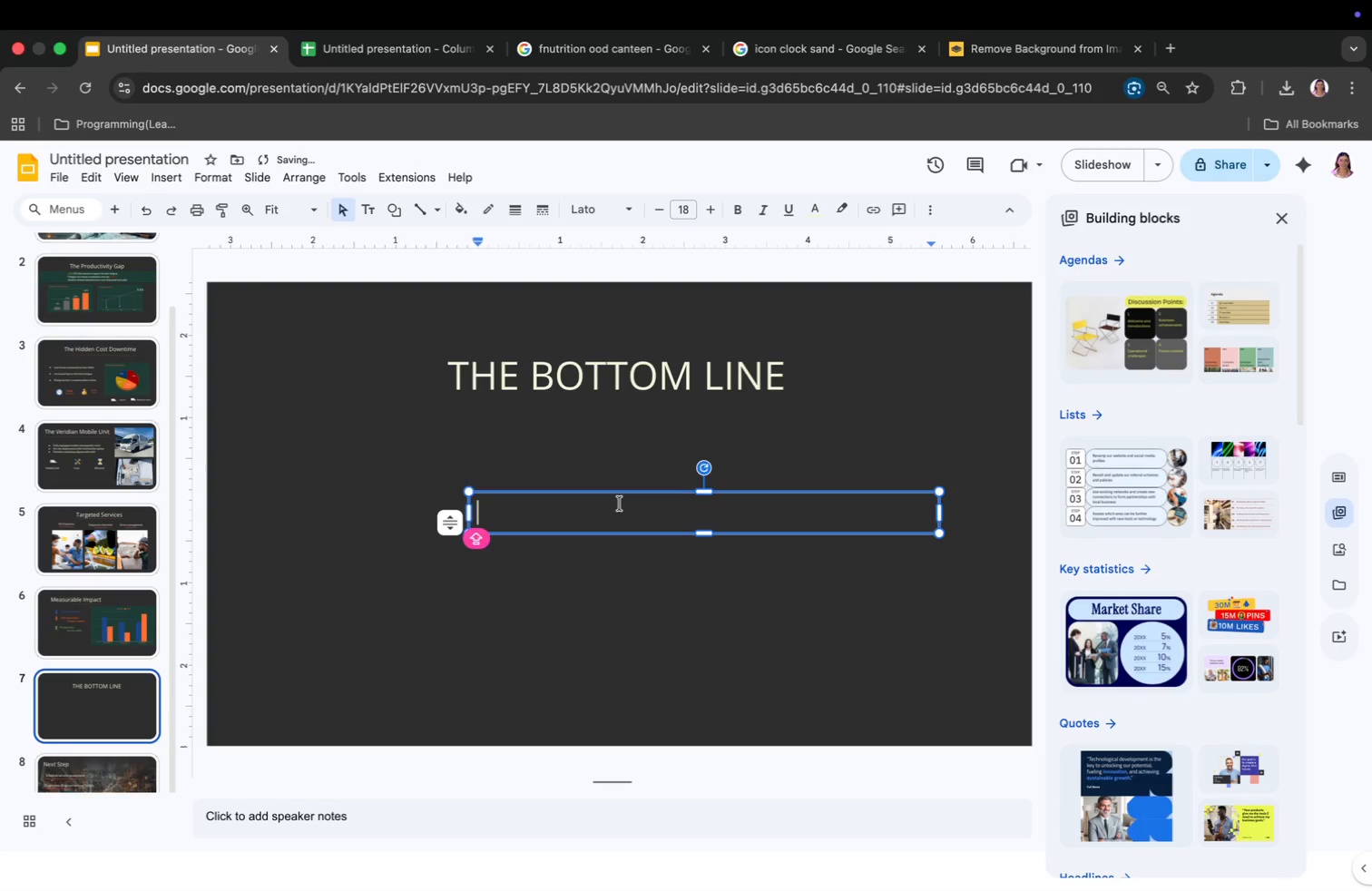 
type(reduced workers')
 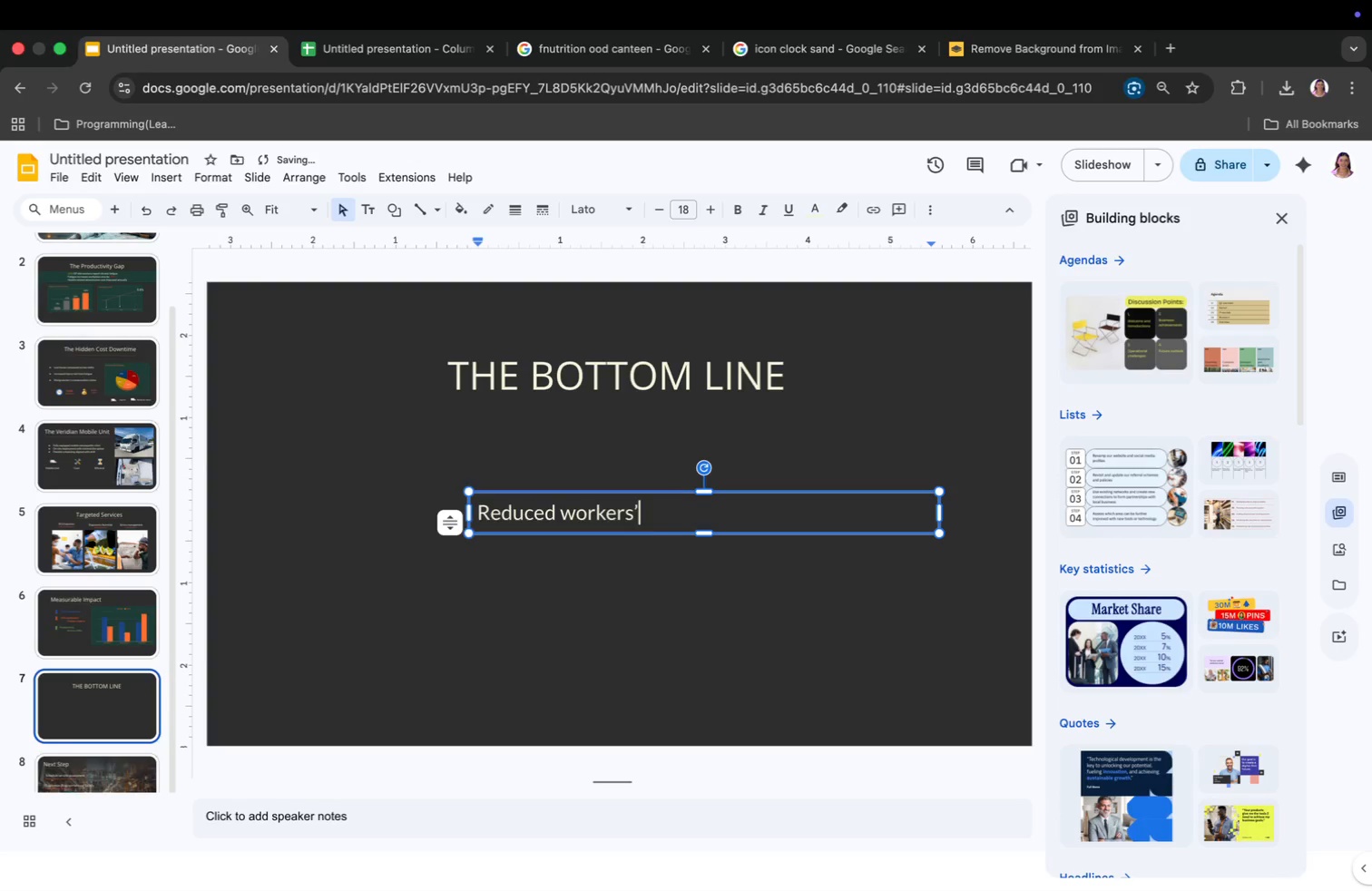 
key(Enter)
 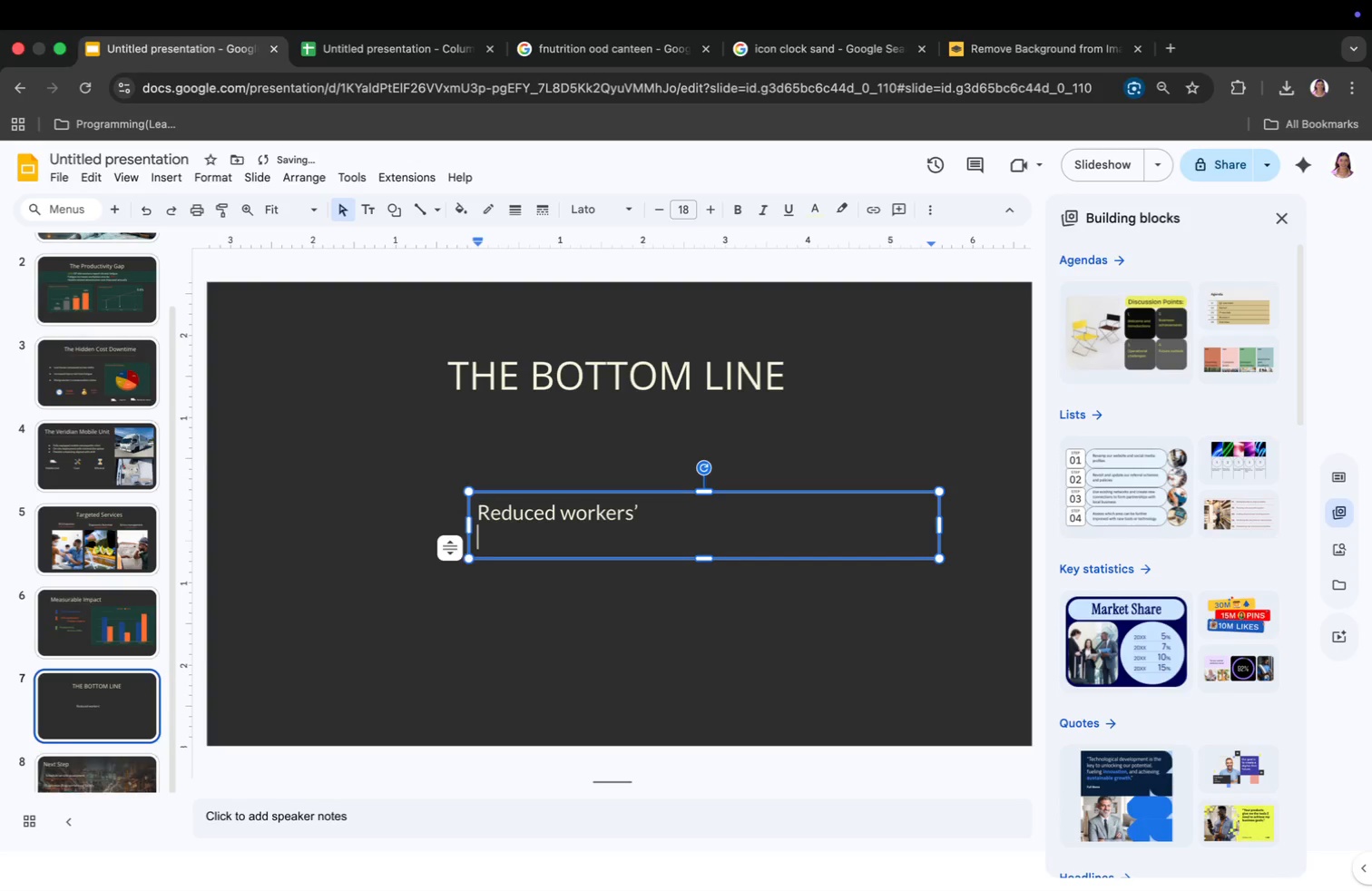 
type(com)
 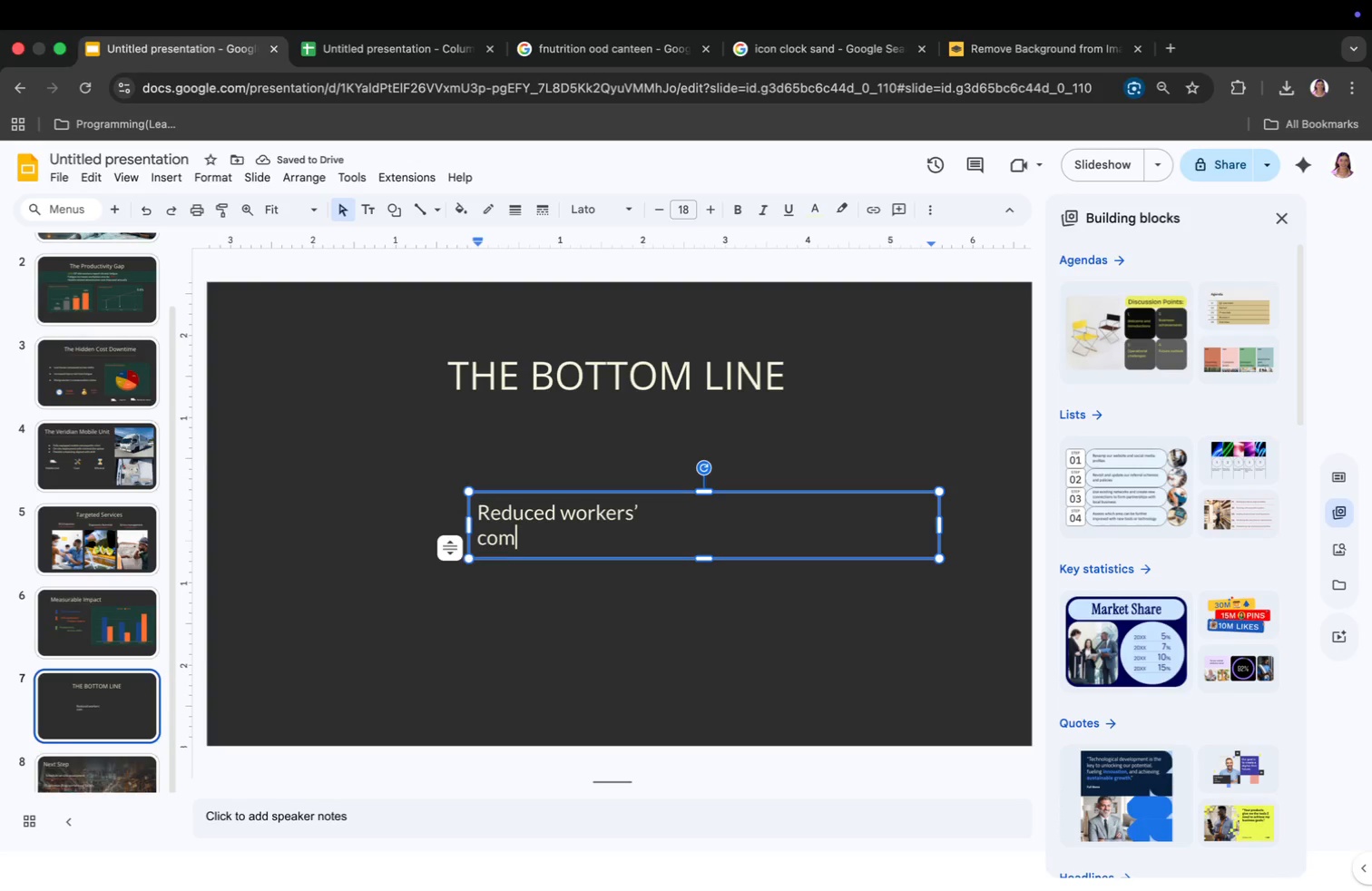 
wait(6.6)
 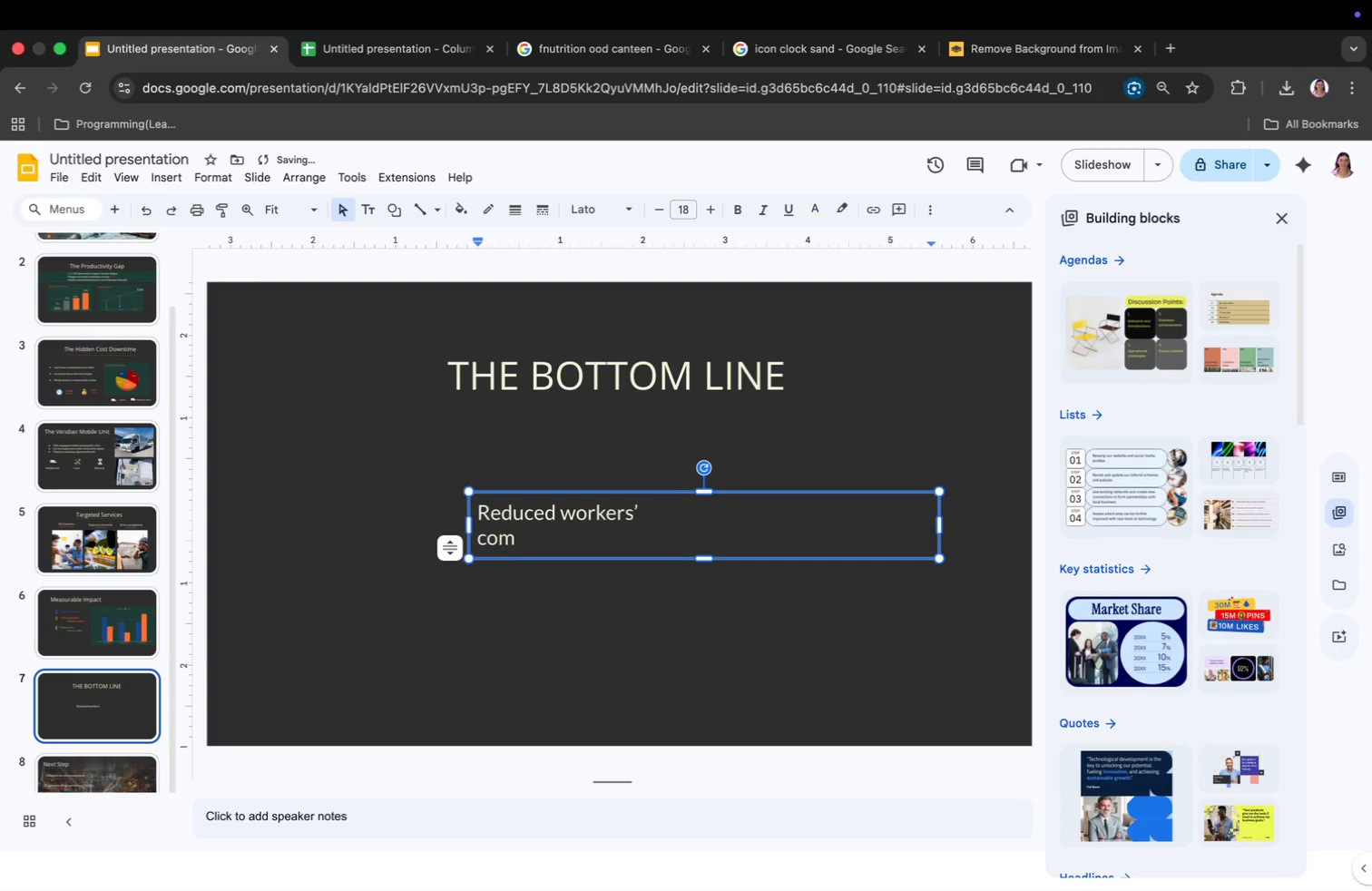 
type(pensation claims)
 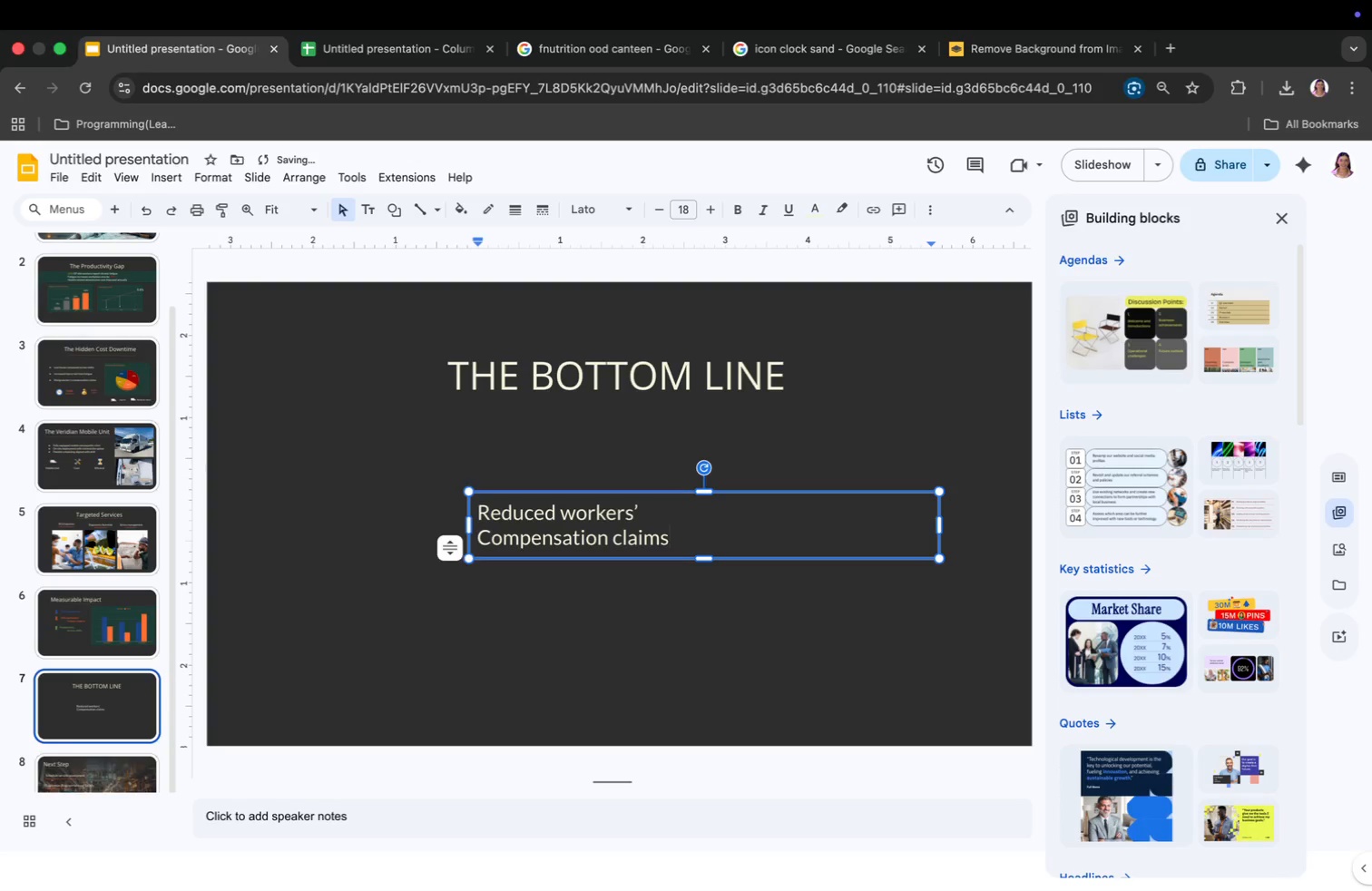 
key(Enter)
 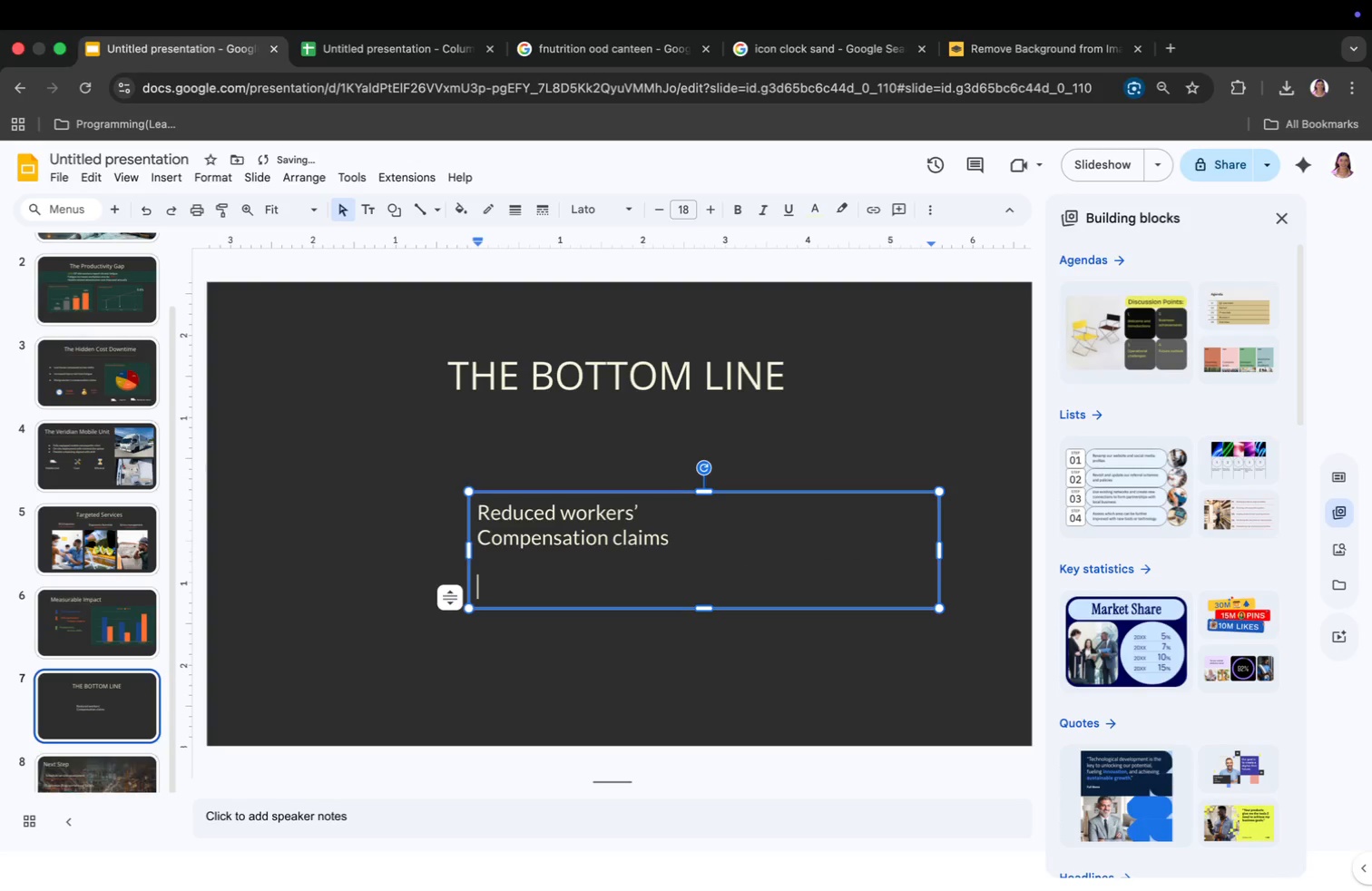 
key(Enter)
 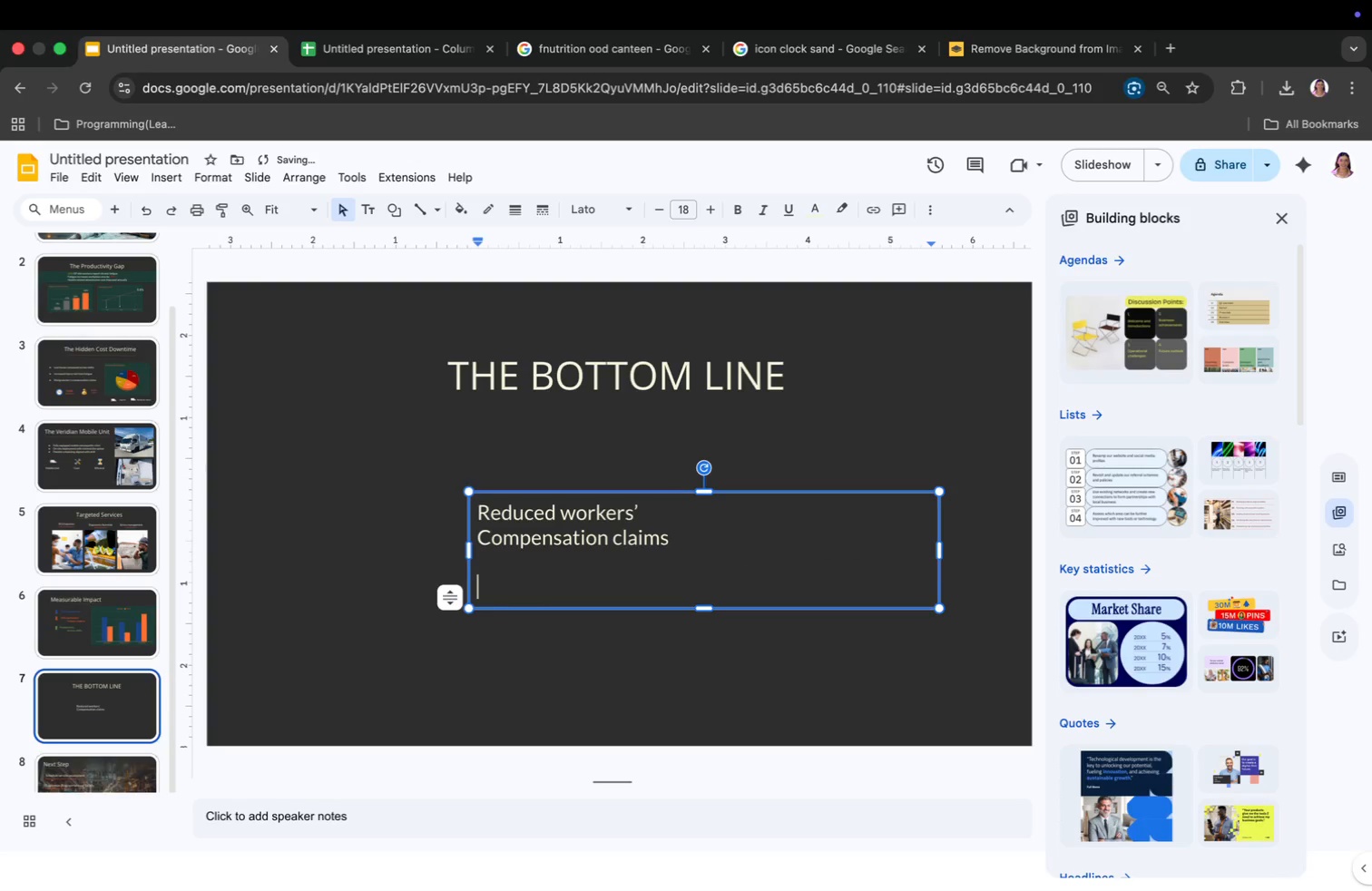 
type(lower turnover from)
 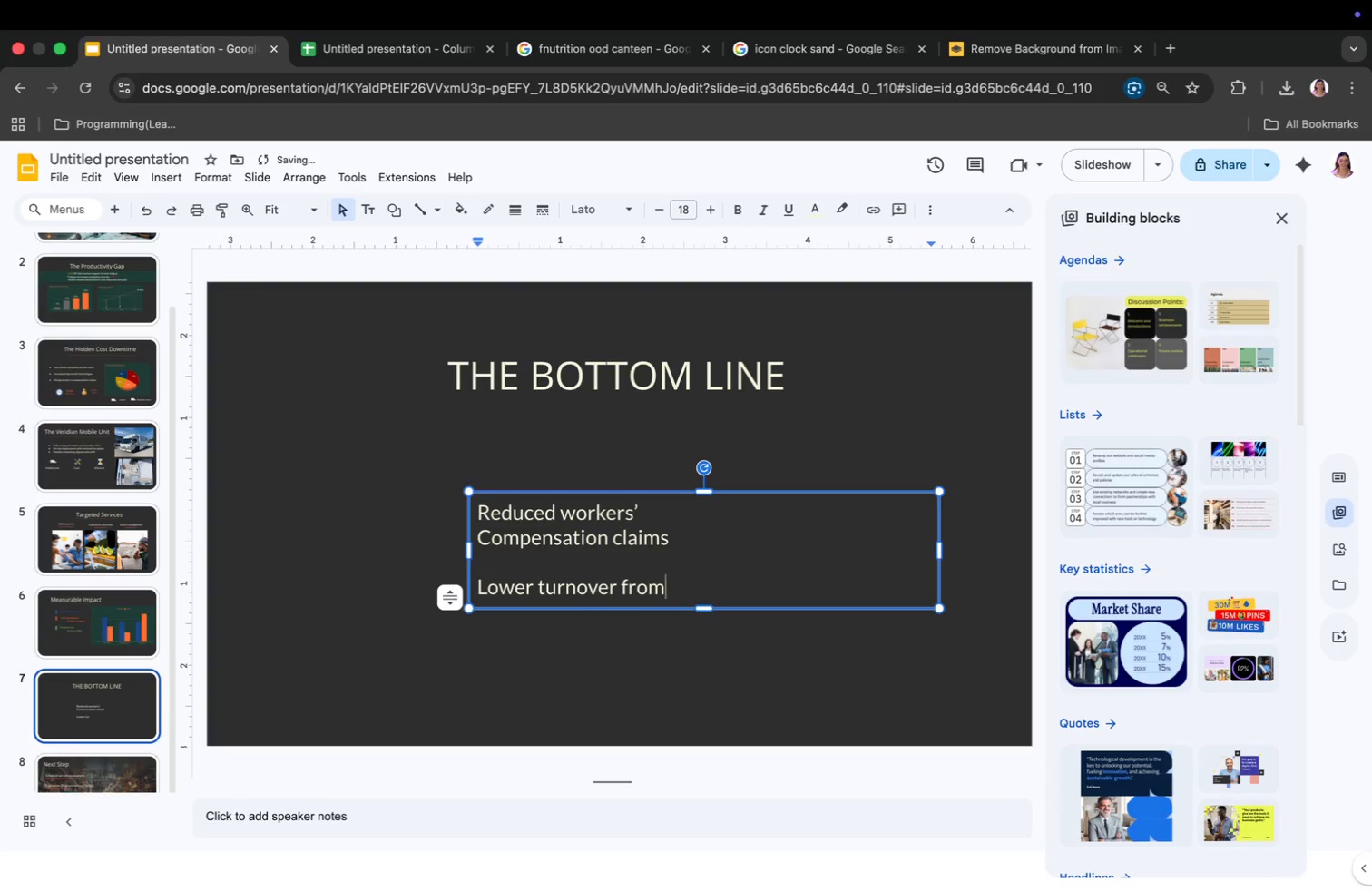 
key(Enter)
 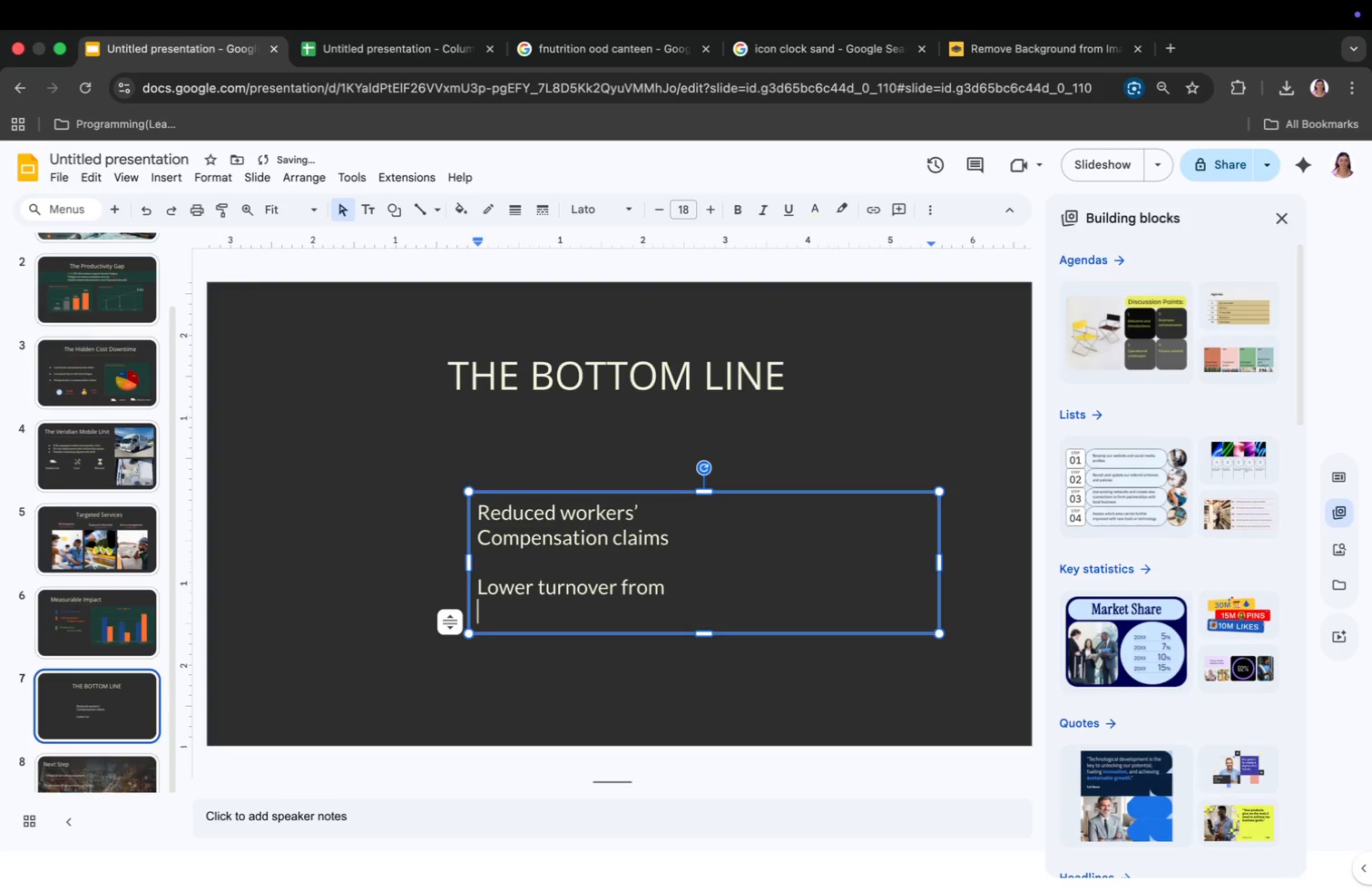 
type(improved)
 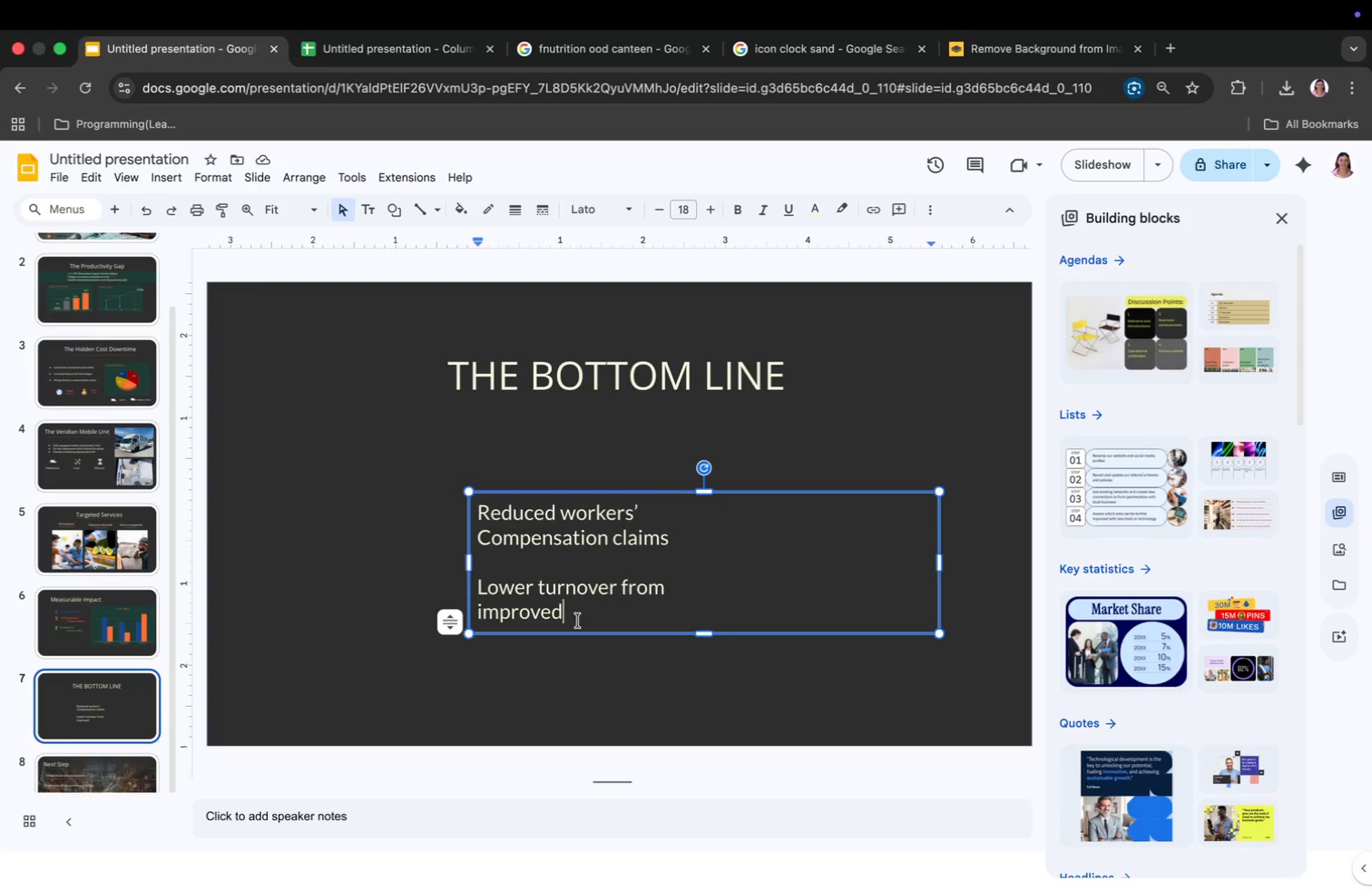 
wait(7.18)
 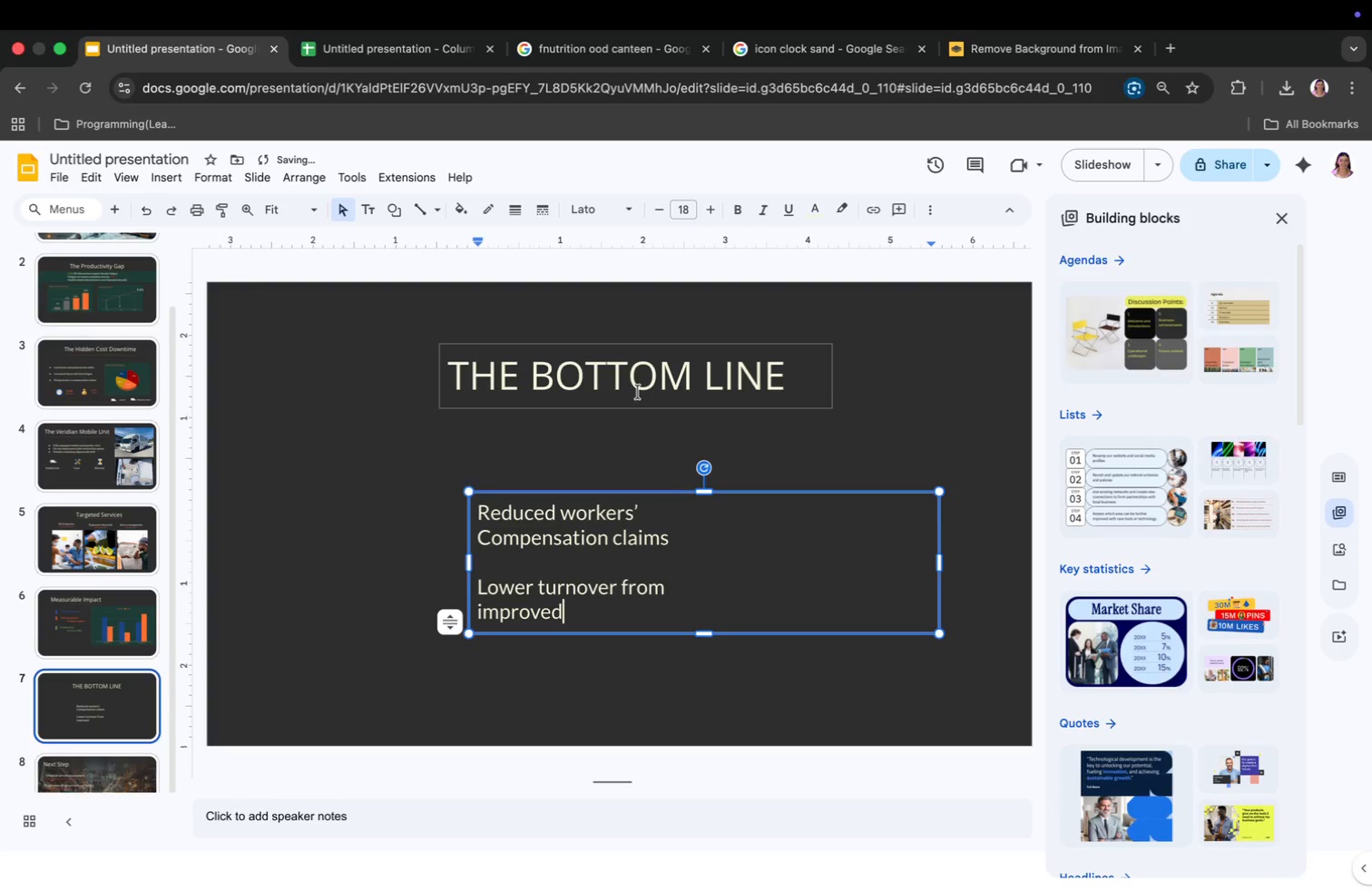 
key(Space)
 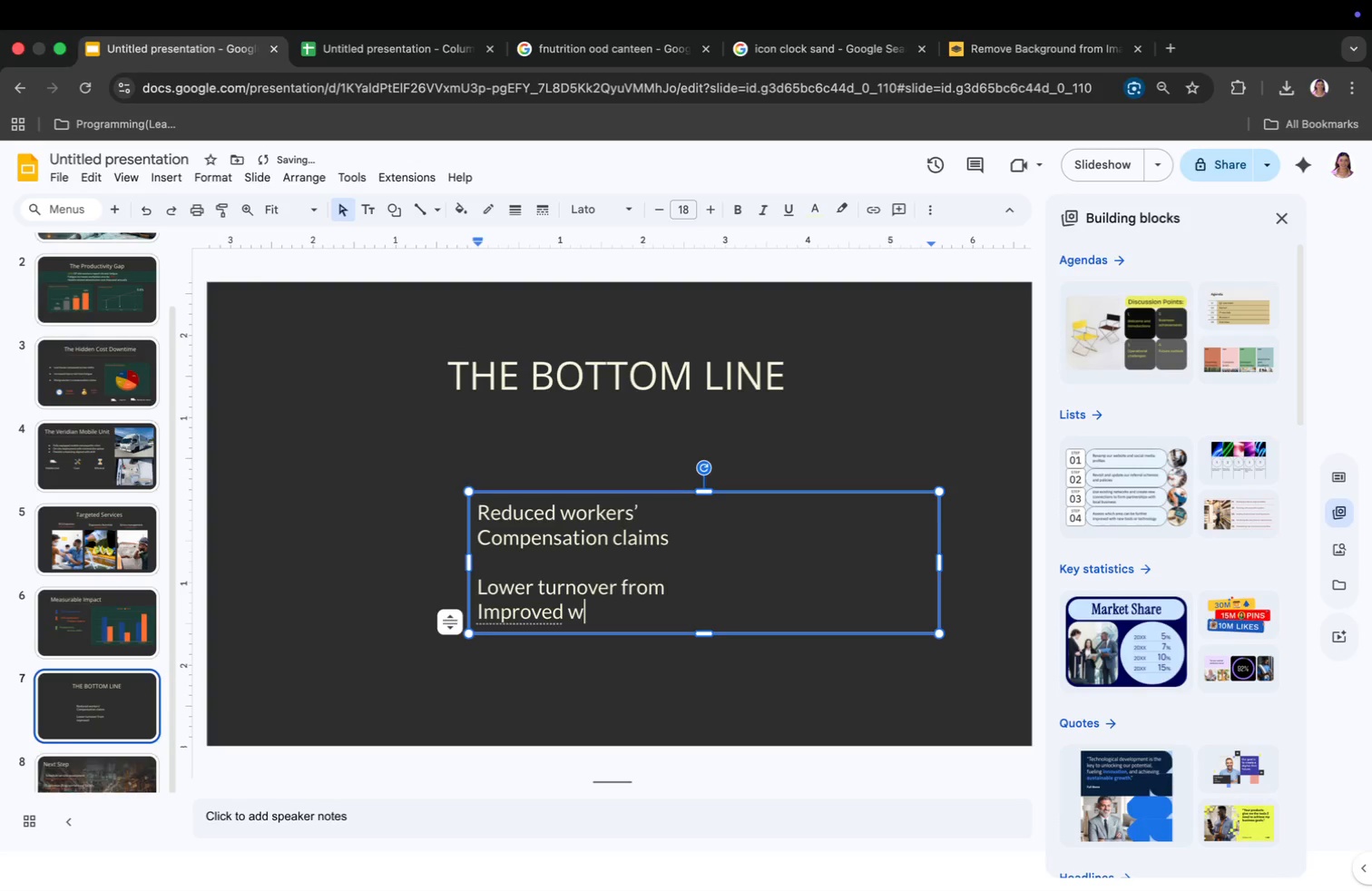 
key(W)
 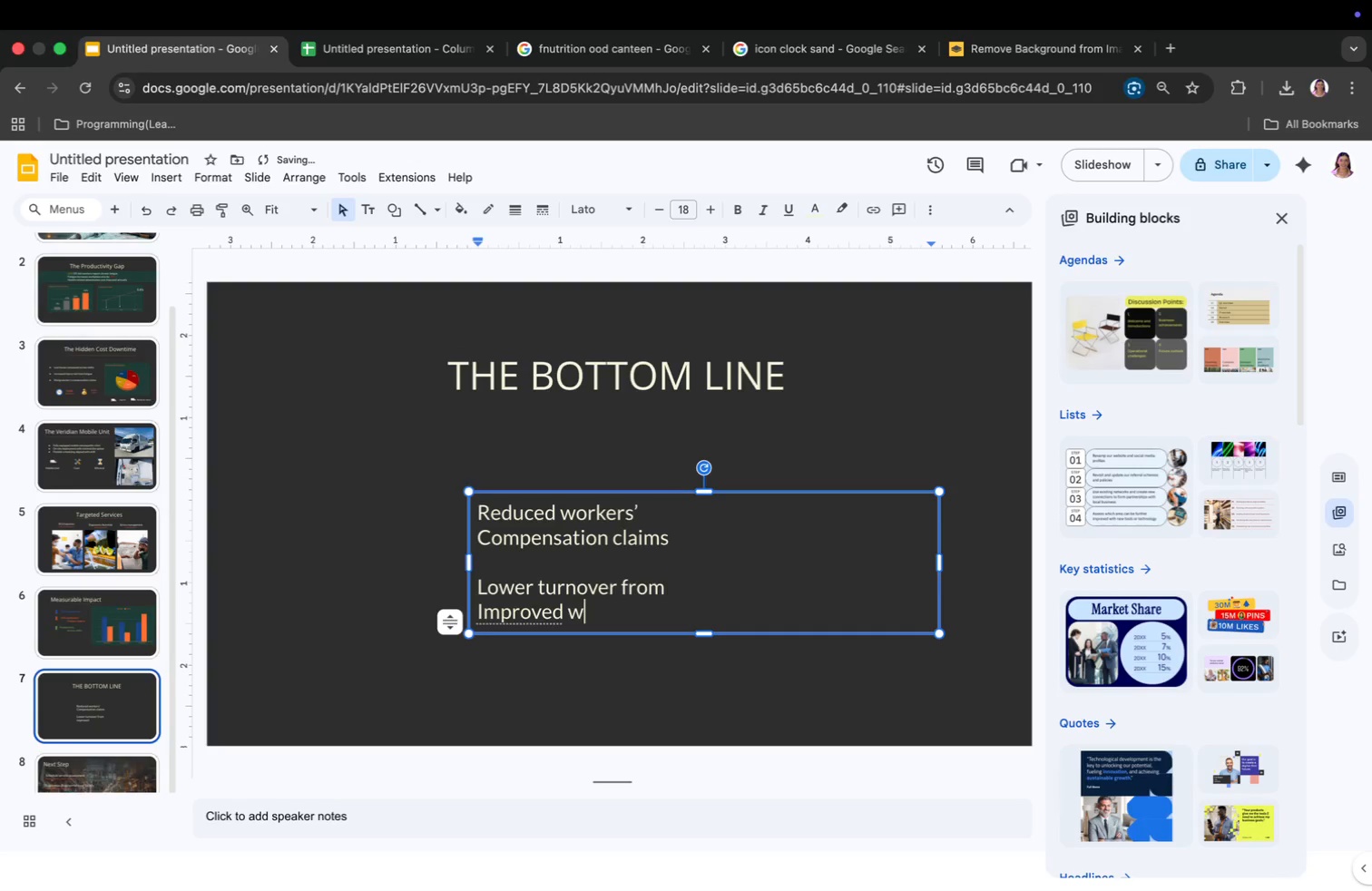 
key(Backspace)
 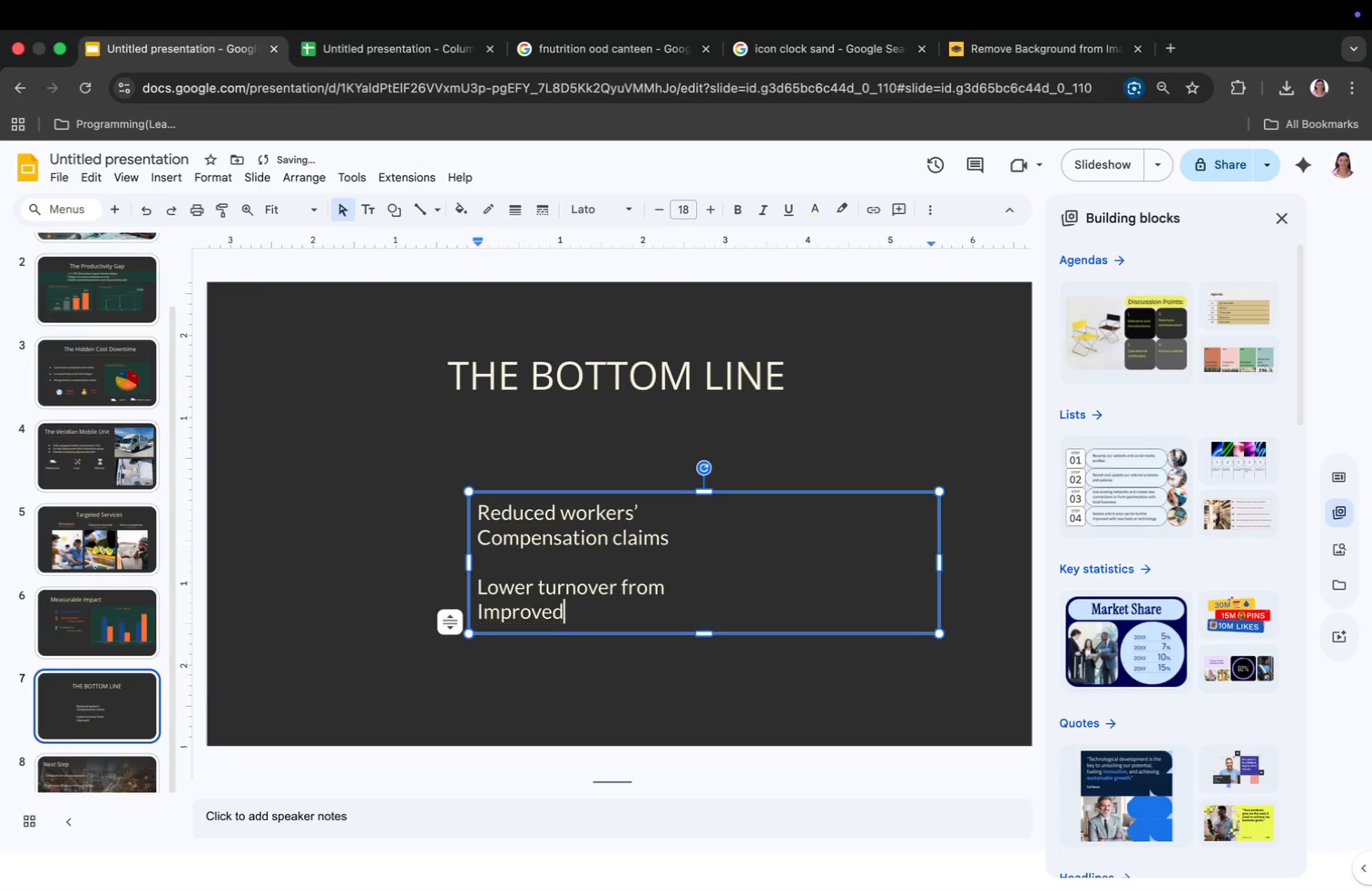 
key(Backspace)
 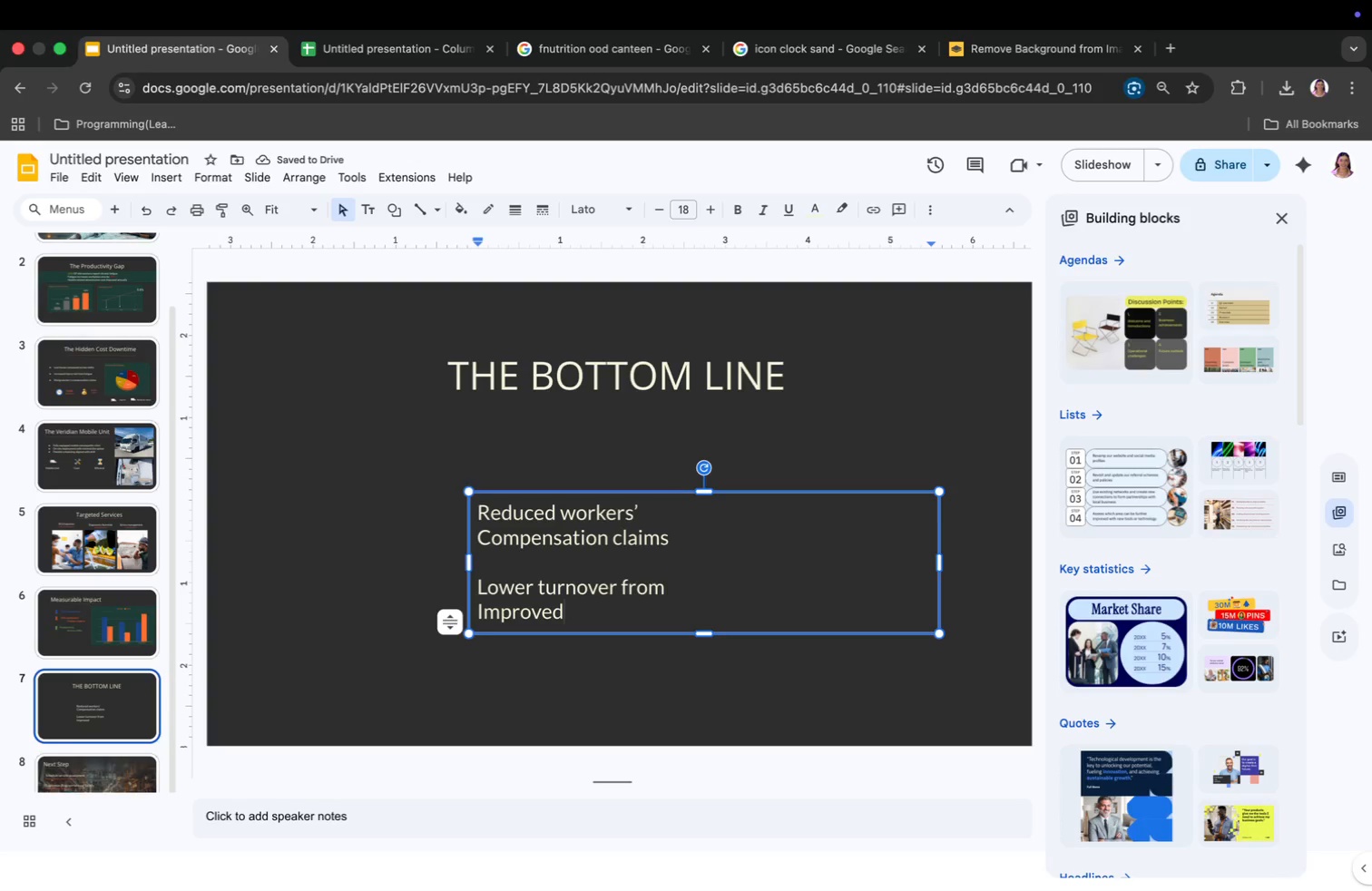 
type( well-being)
 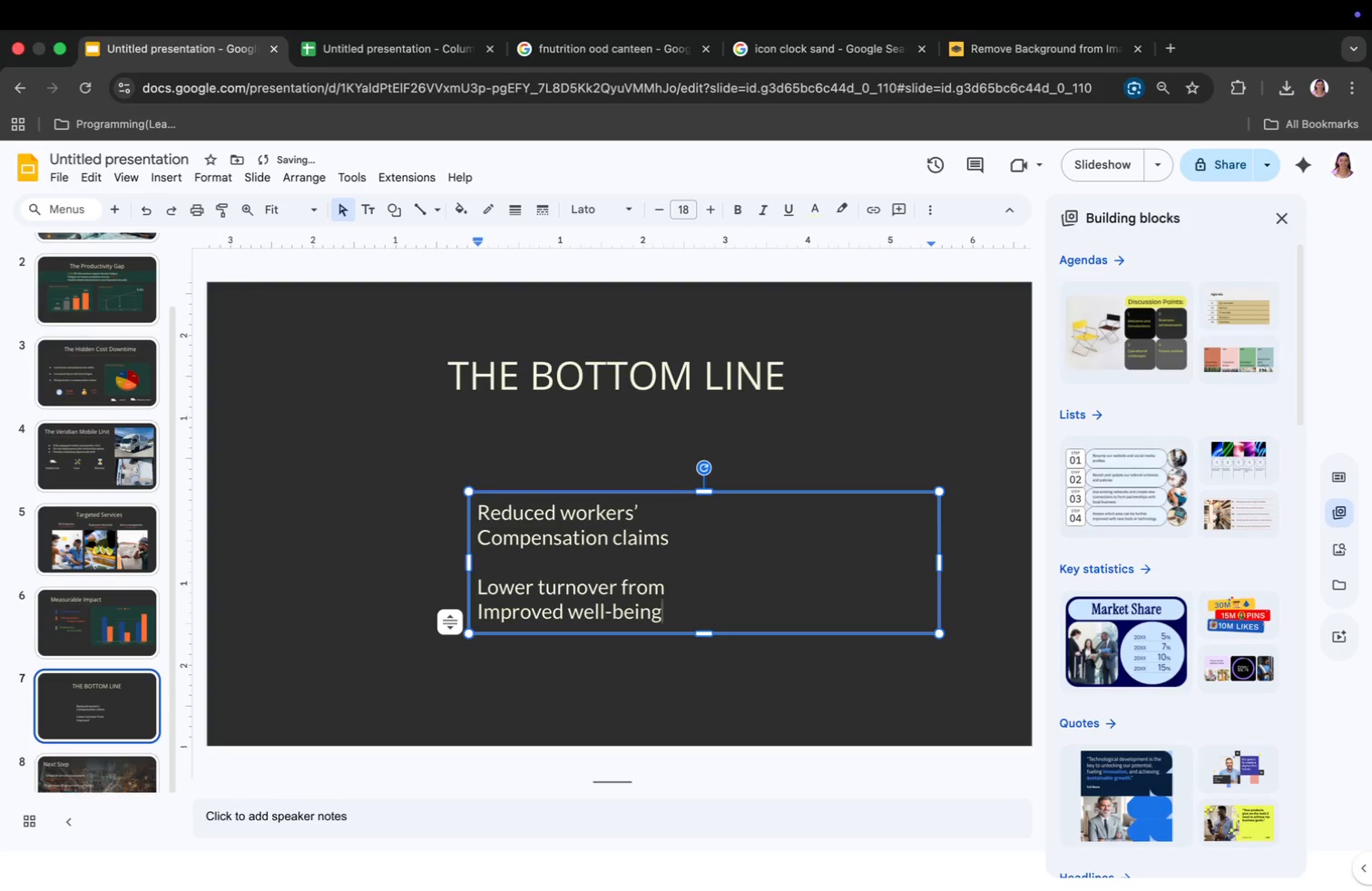 
key(Enter)
 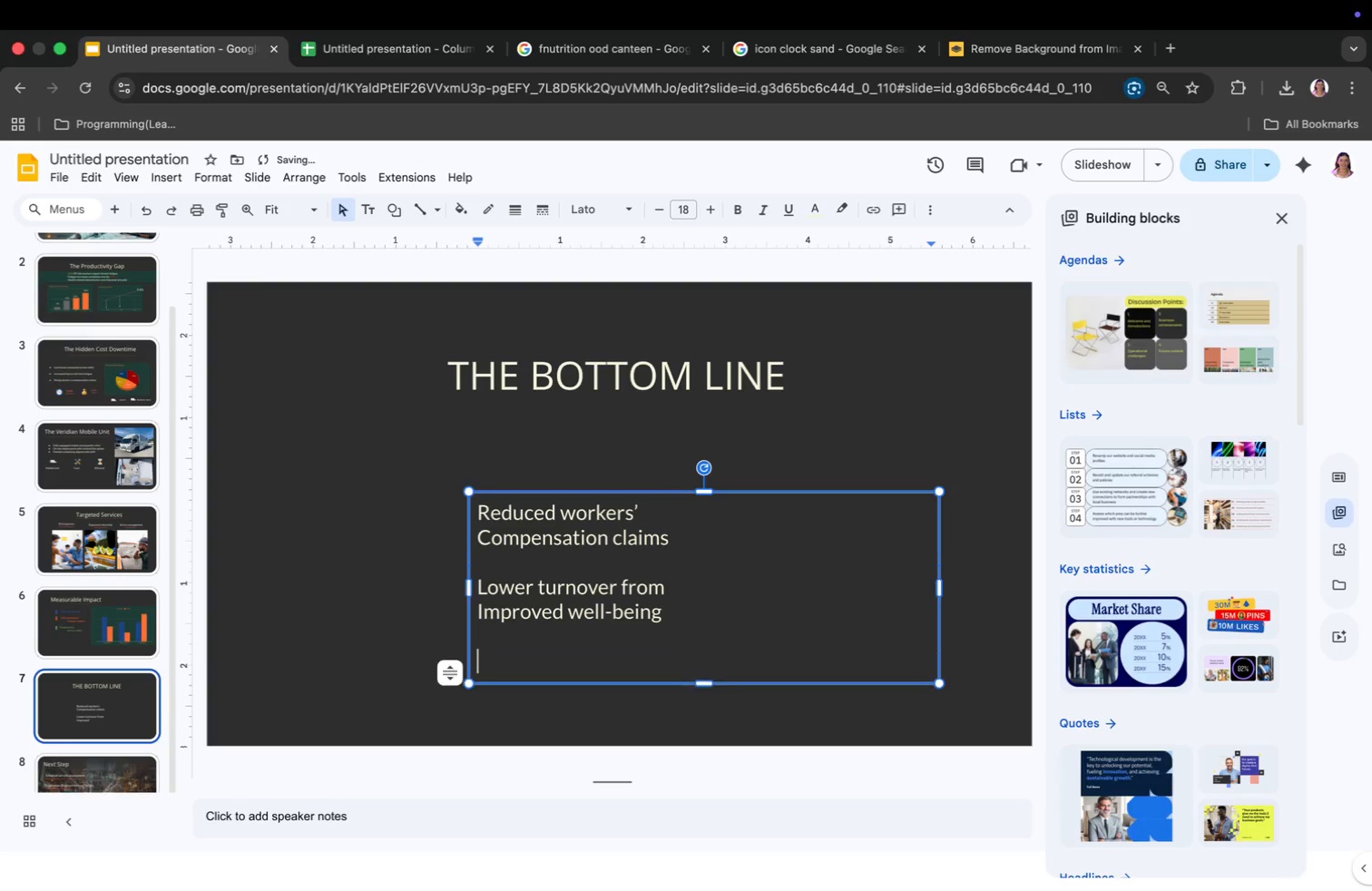 
key(Enter)
 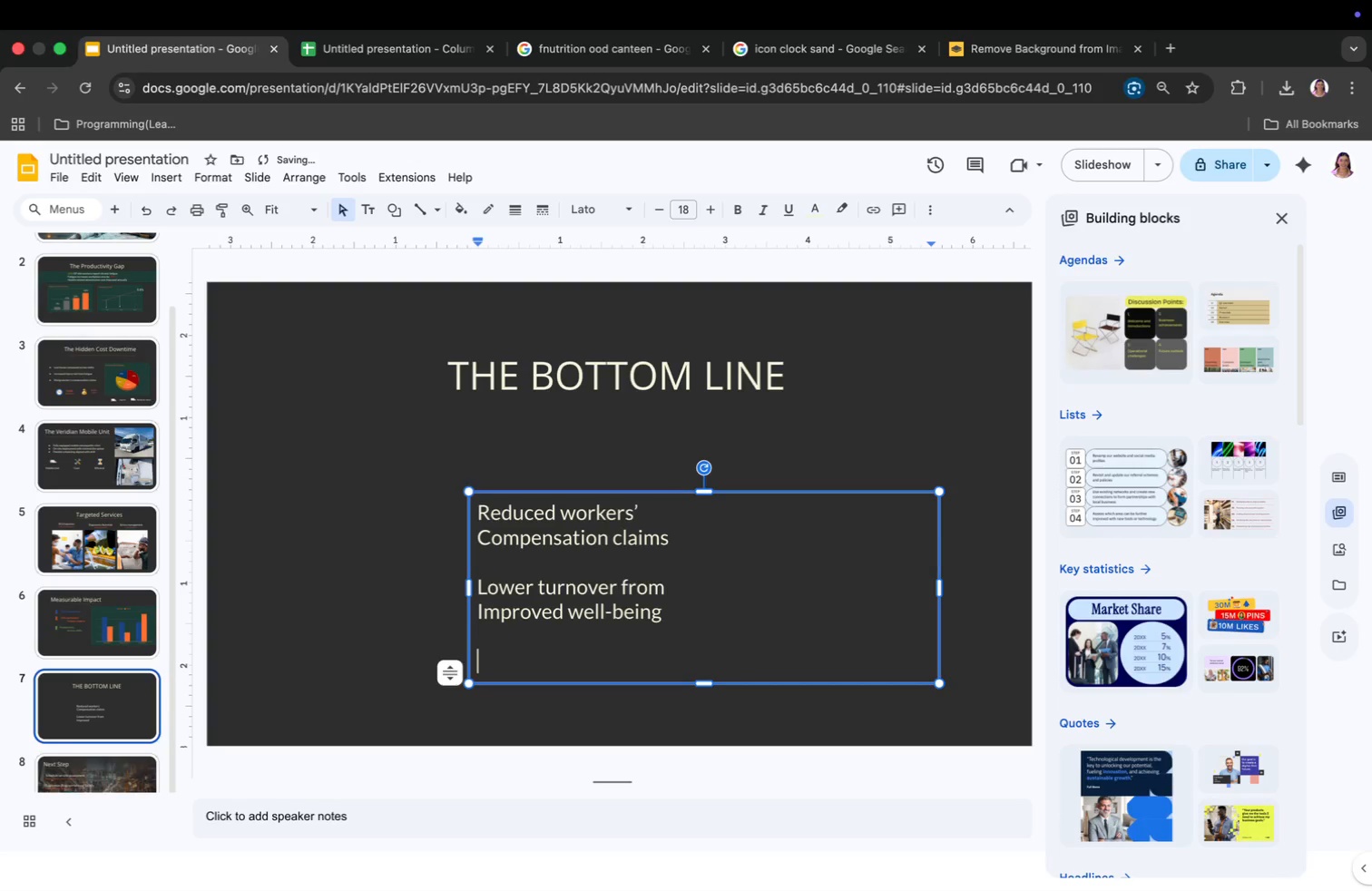 
type(Higher operation)
 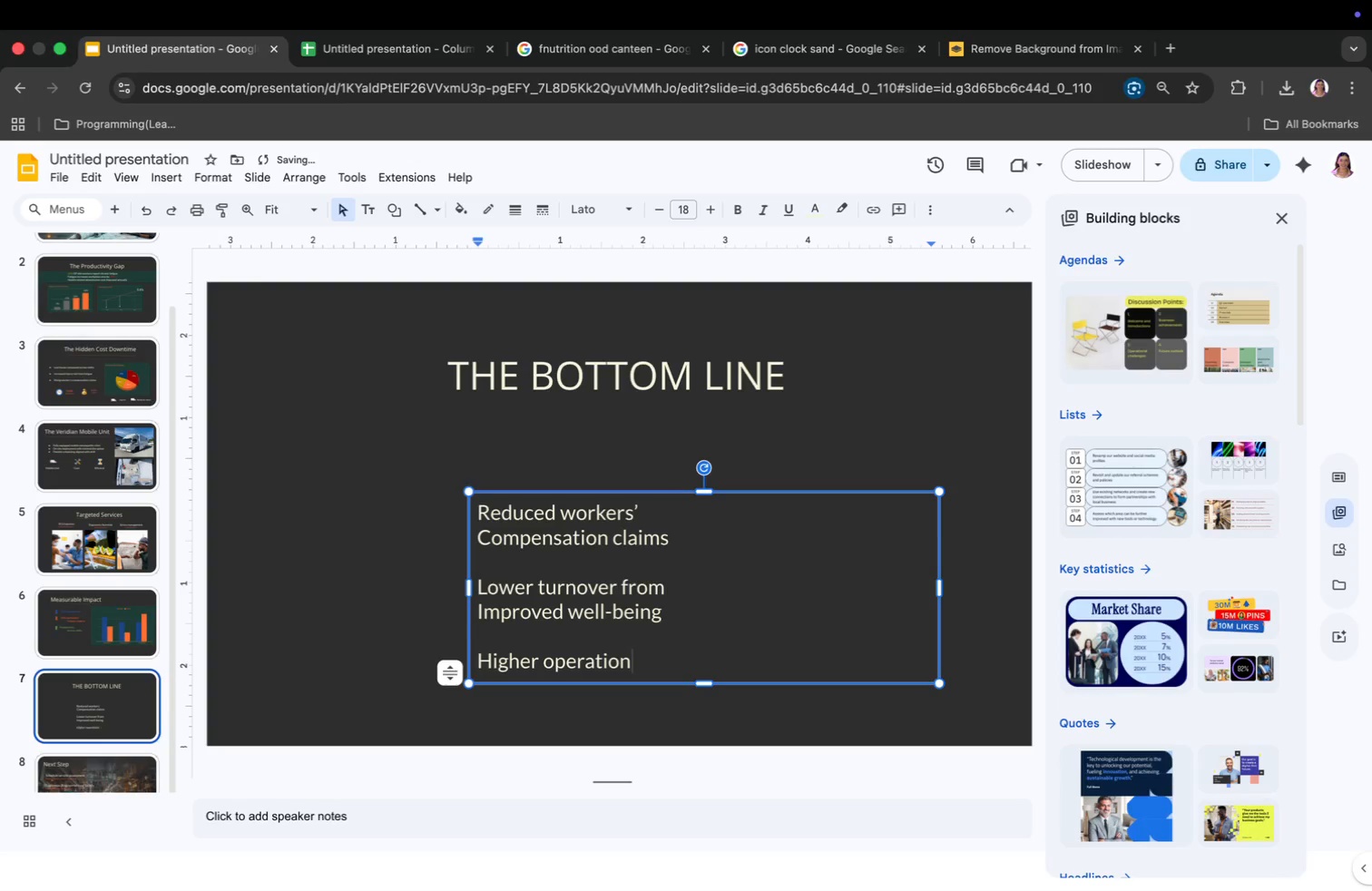 
key(Enter)
 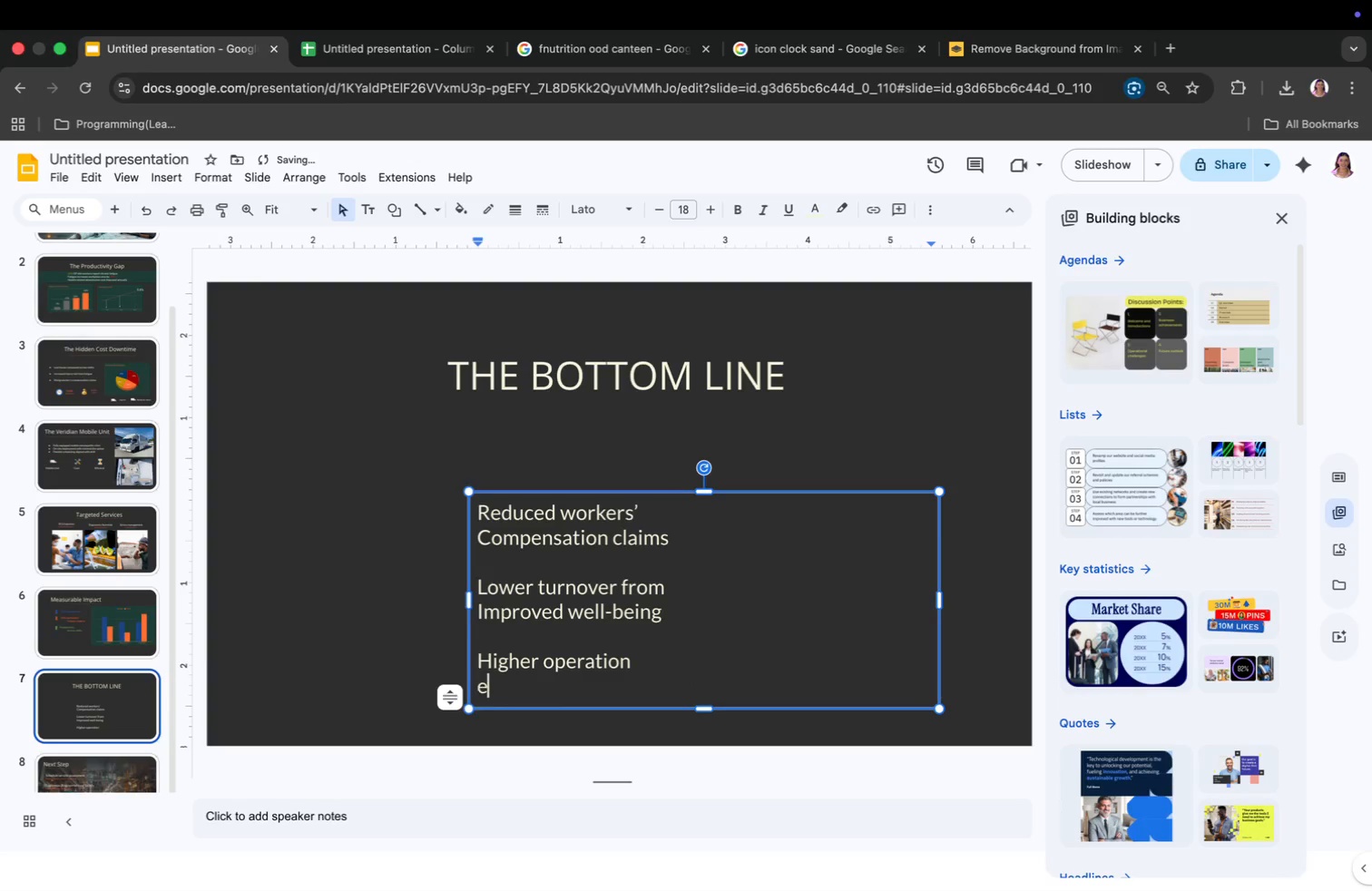 
type(effvc)
key(Backspace)
key(Backspace)
type(iciency)
 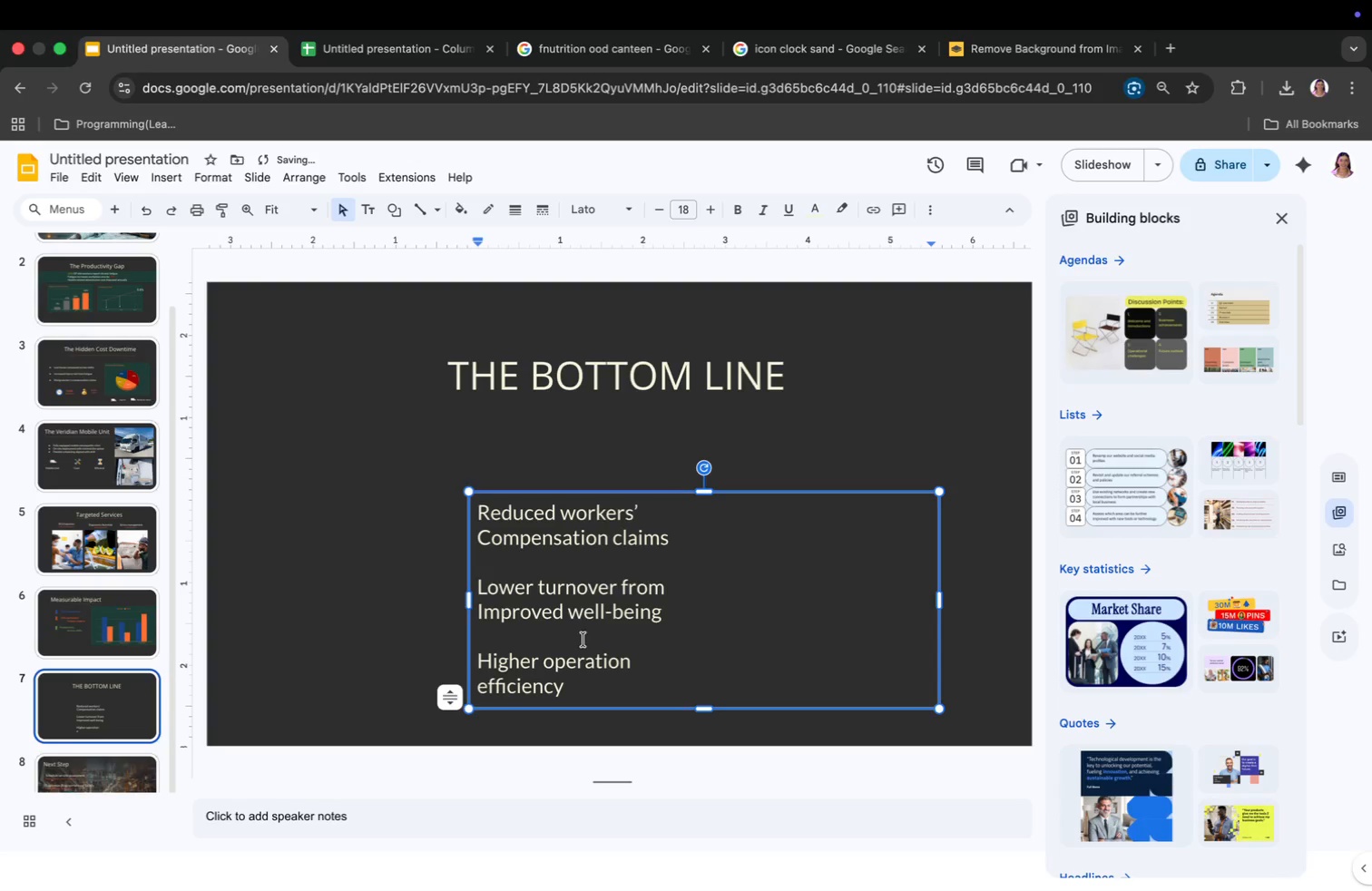 
left_click([555, 563])
 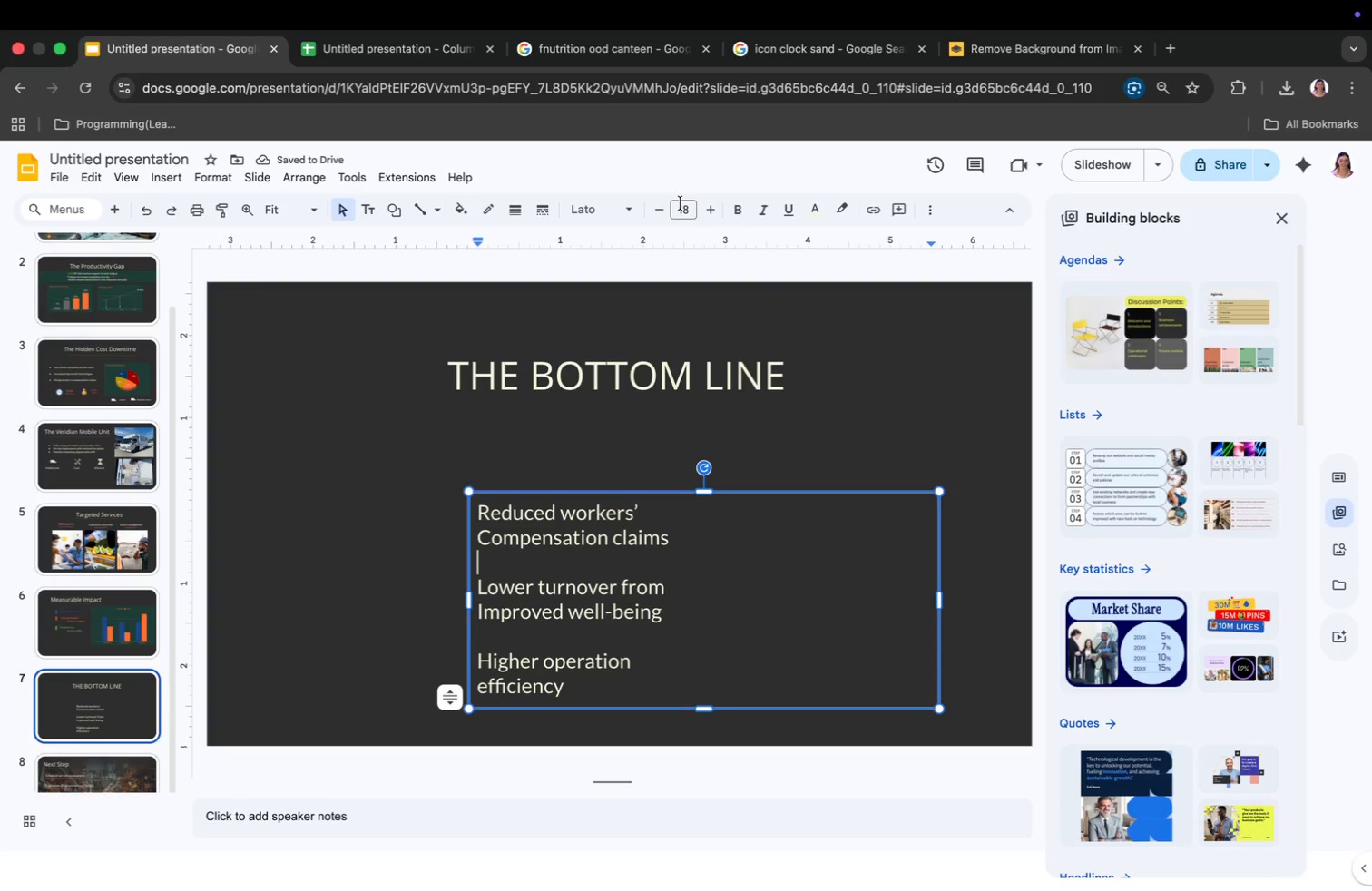 
left_click([681, 203])
 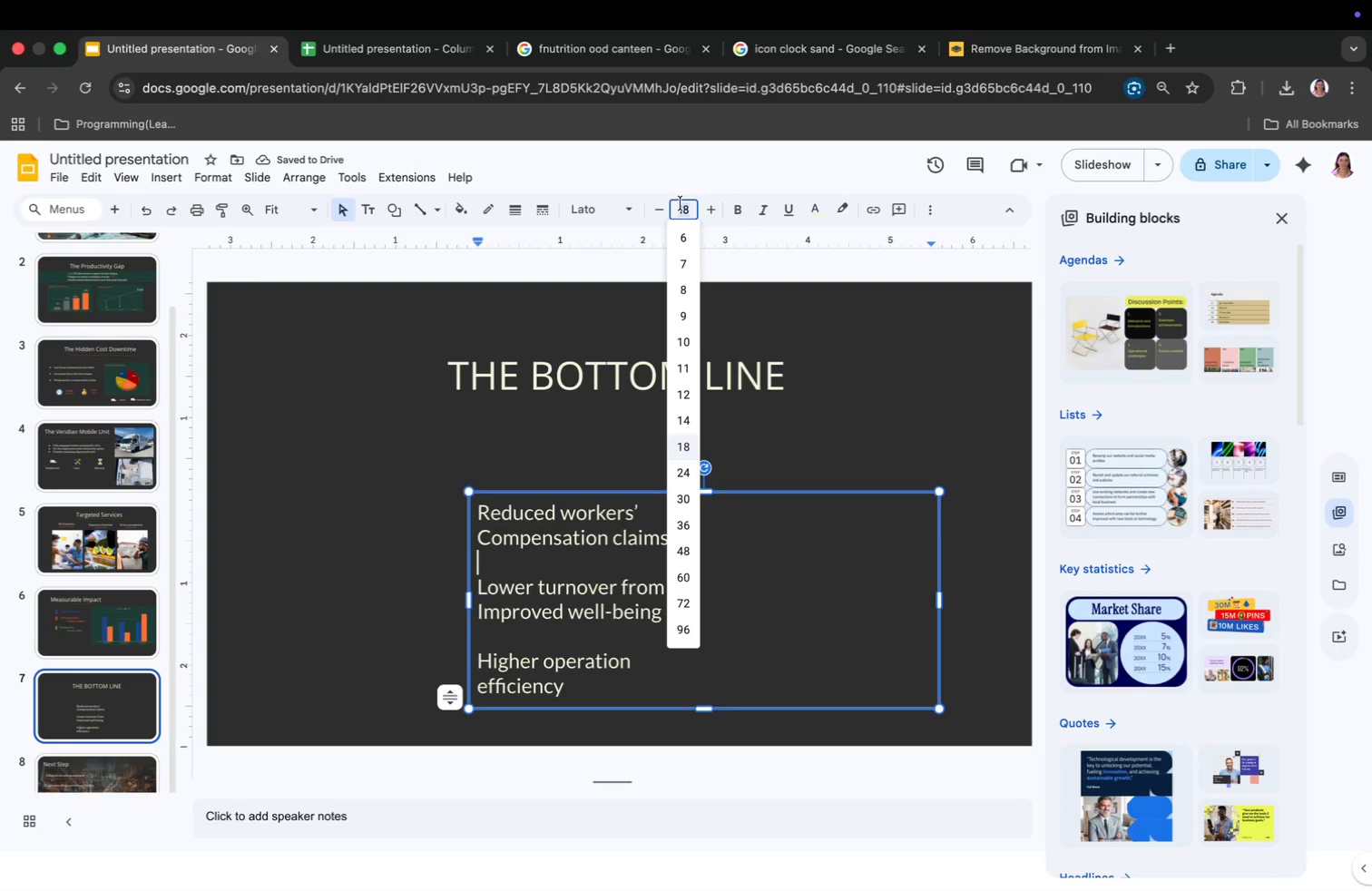 
type(10)
 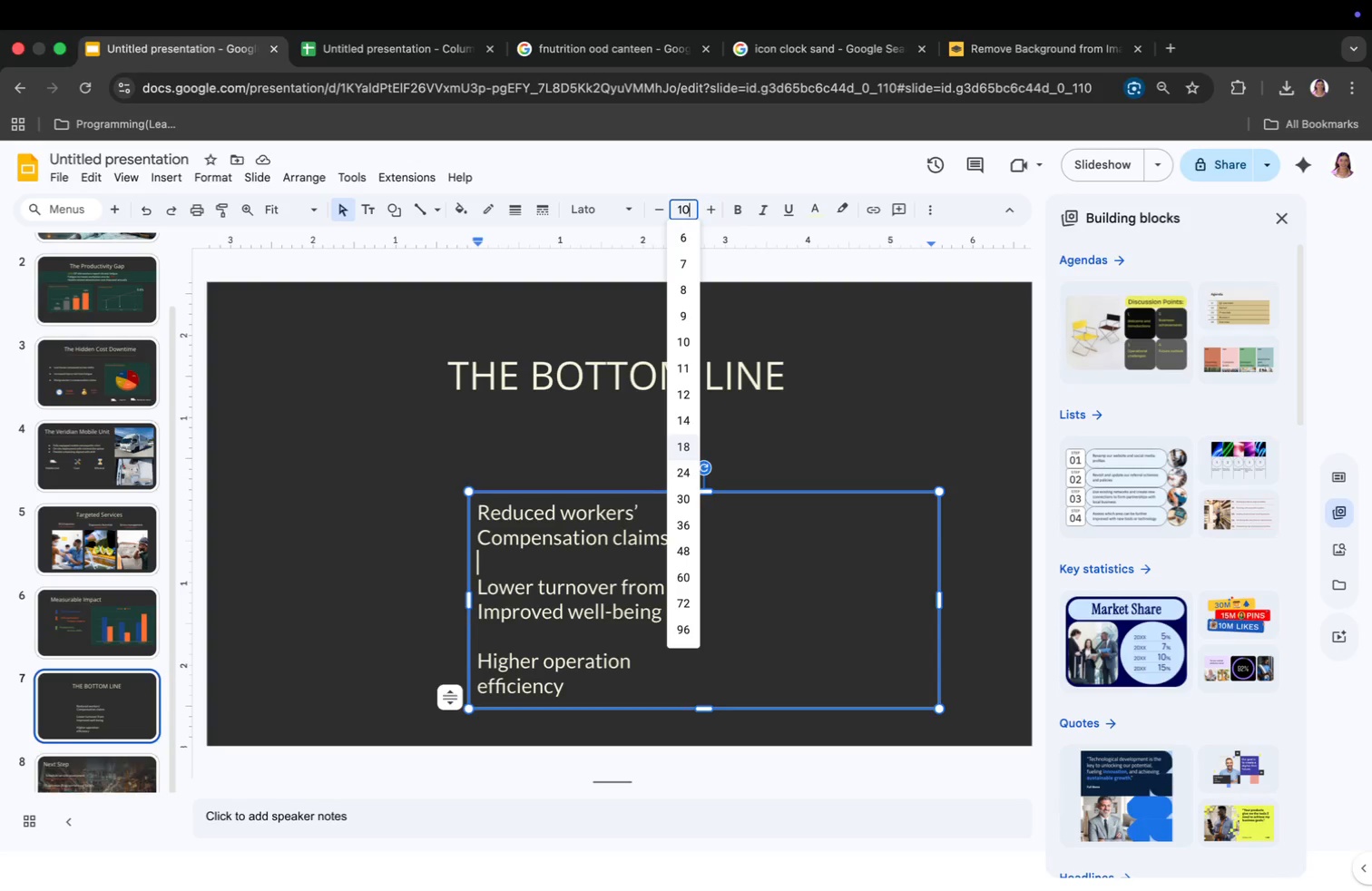 
key(Enter)
 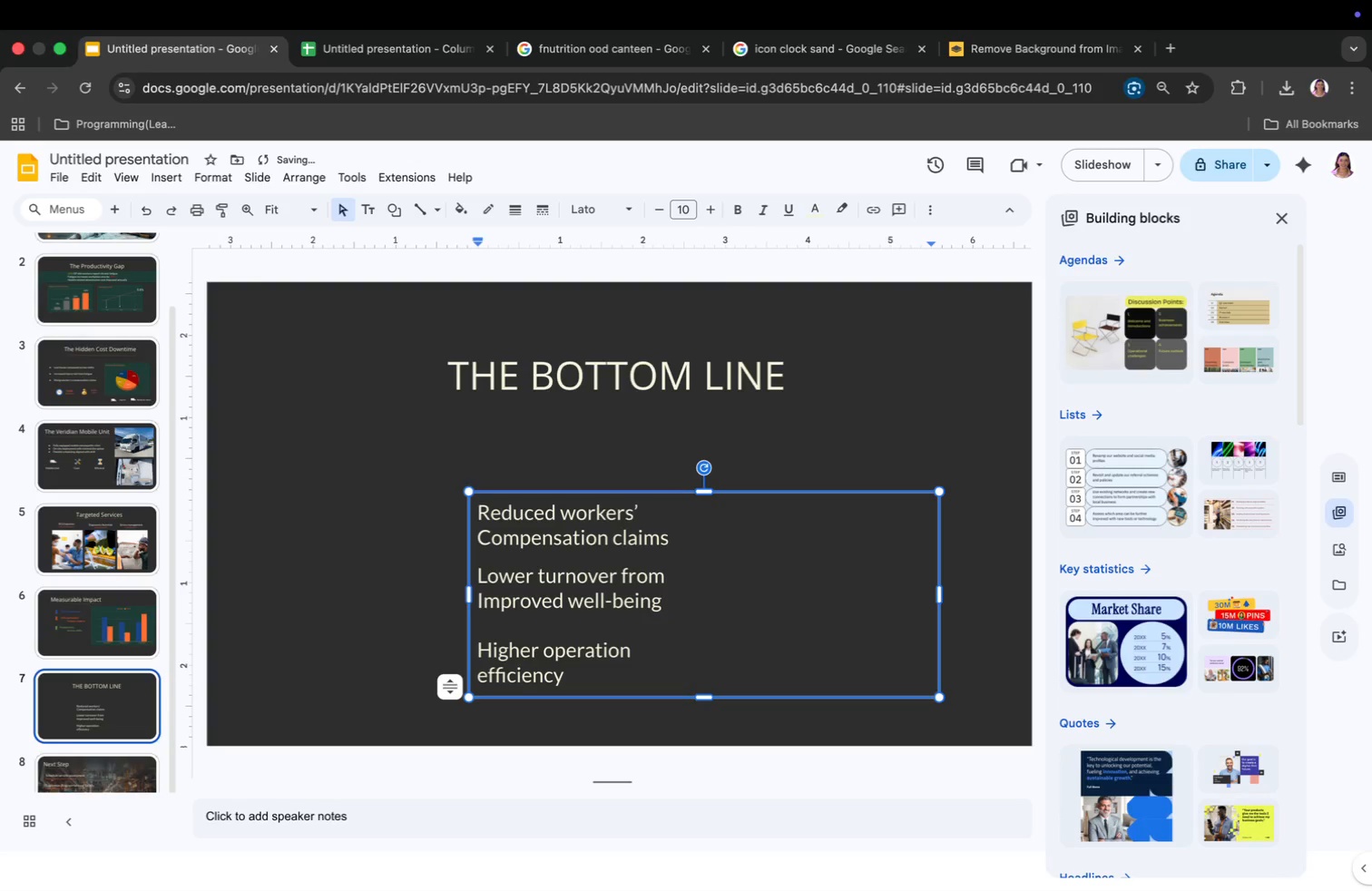 
key(CapsLock)
 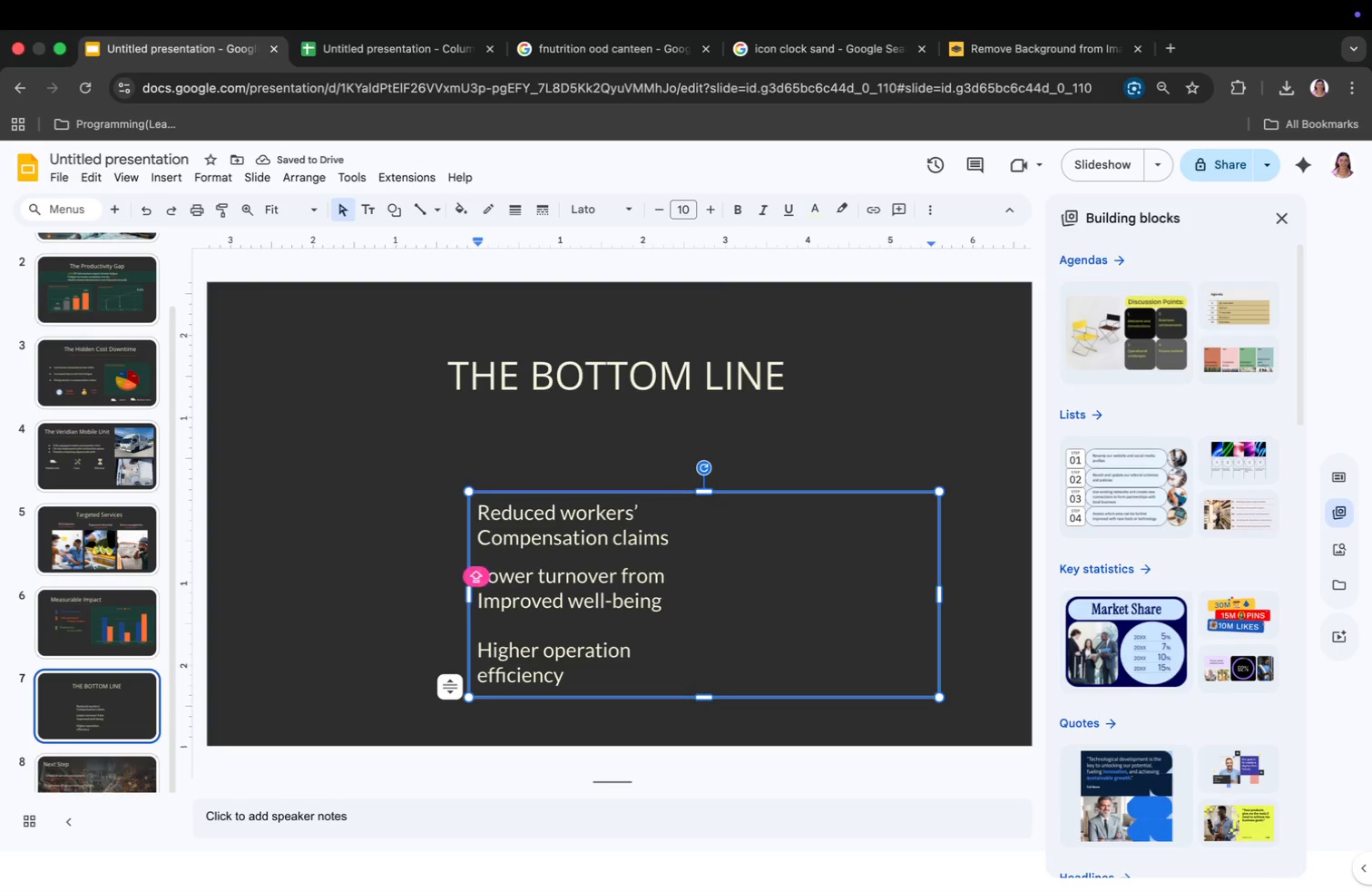 
key(F)
 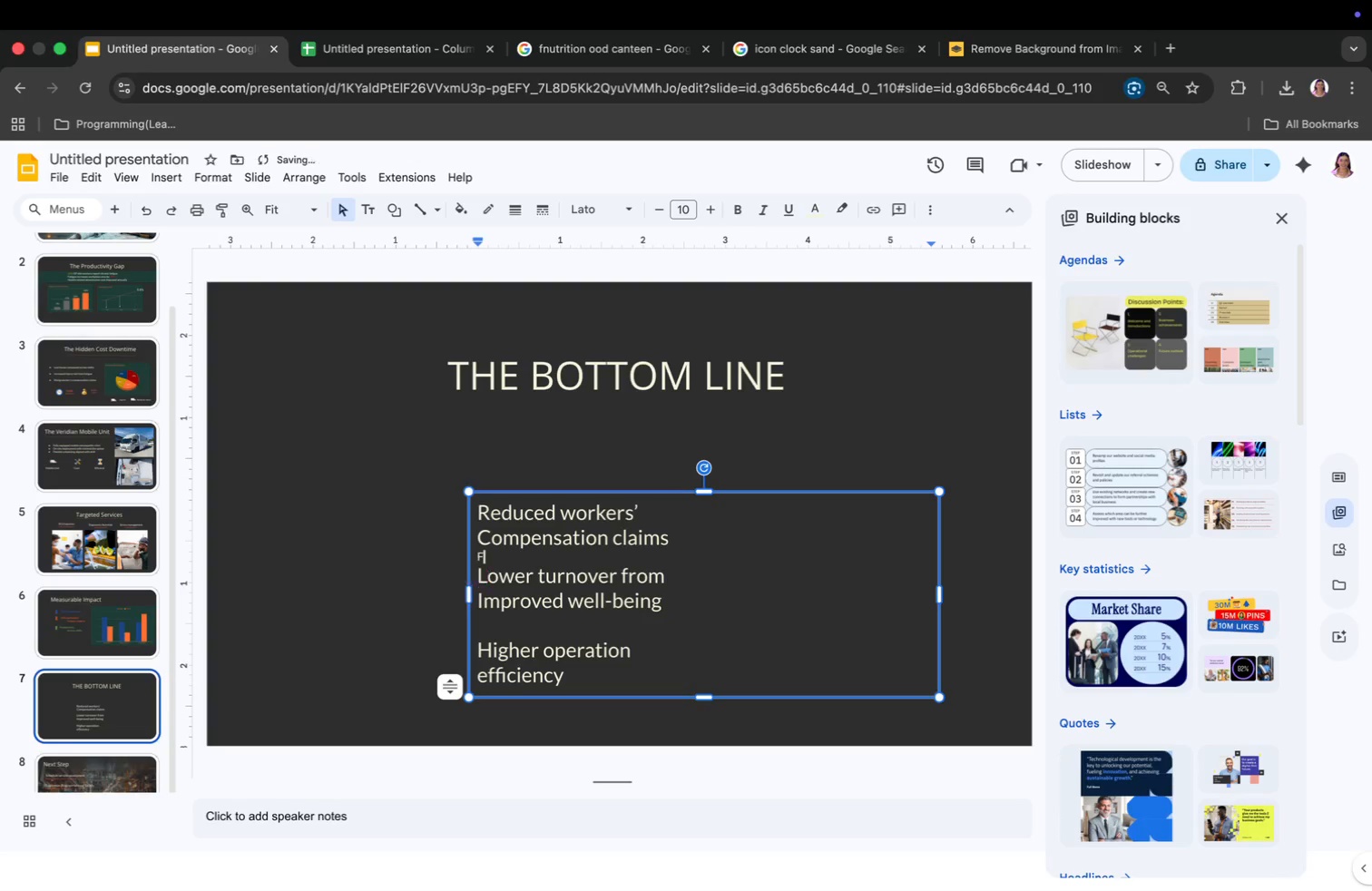 
key(CapsLock)
 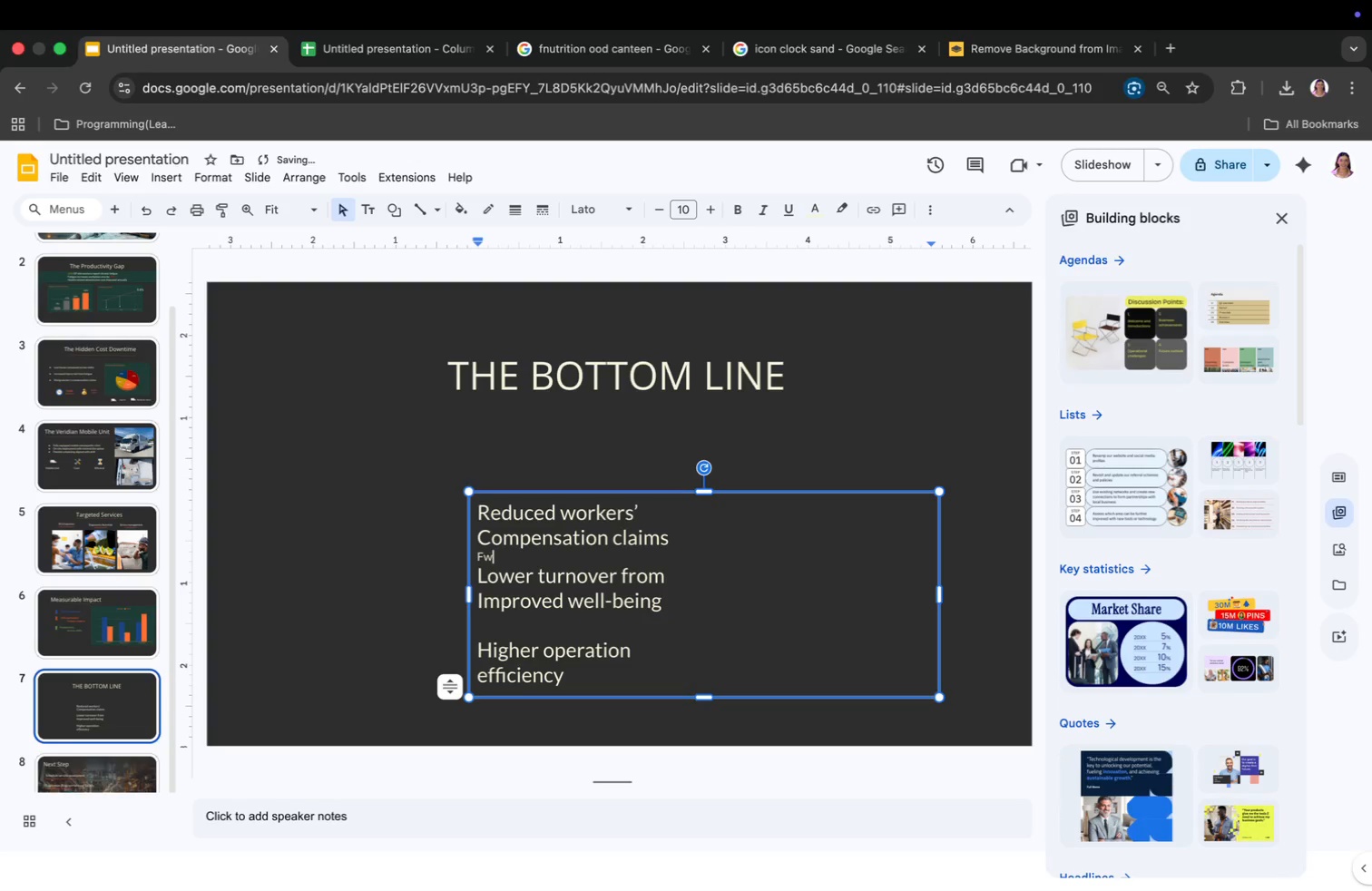 
key(W)
 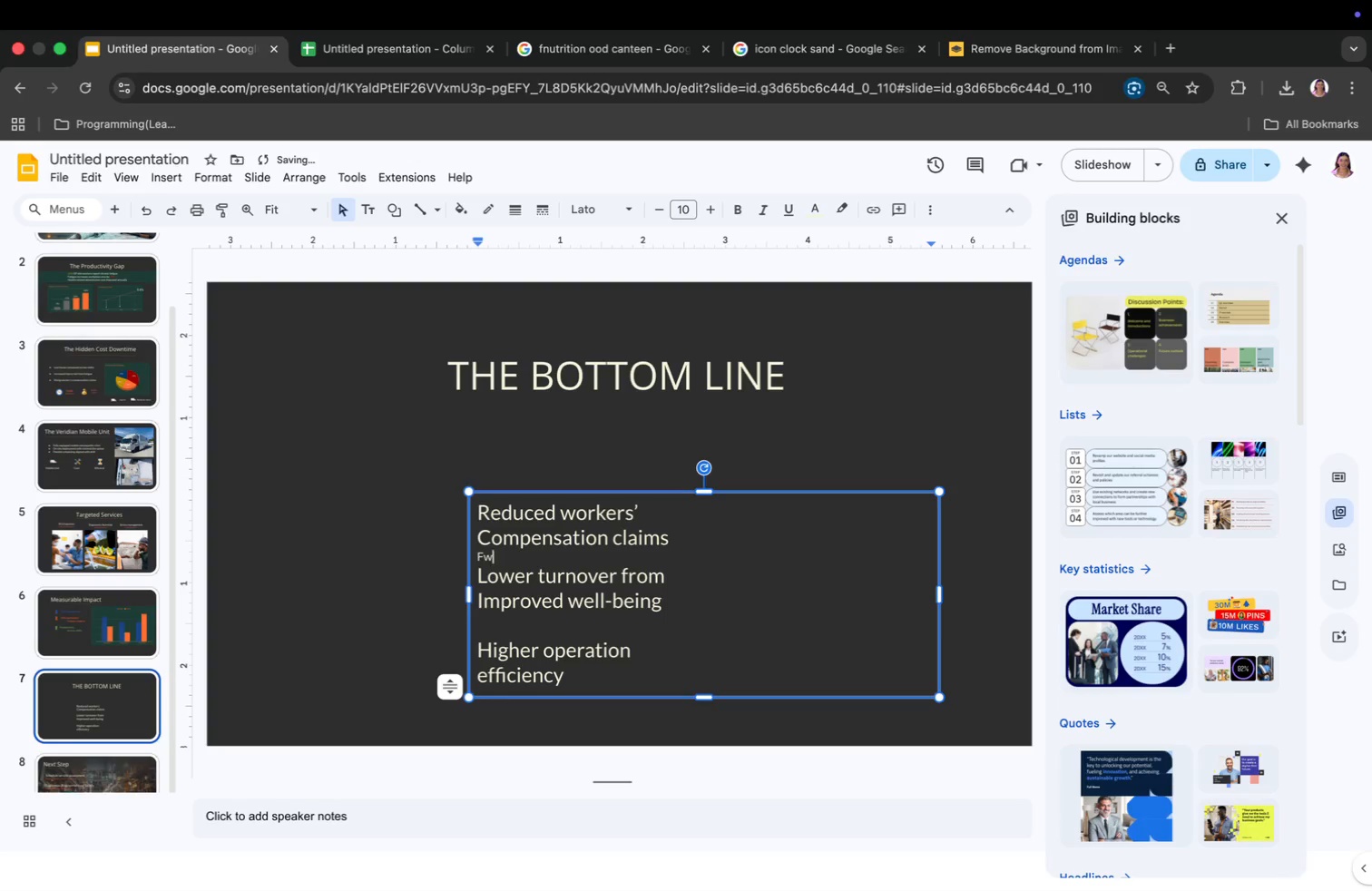 
key(Backspace)
 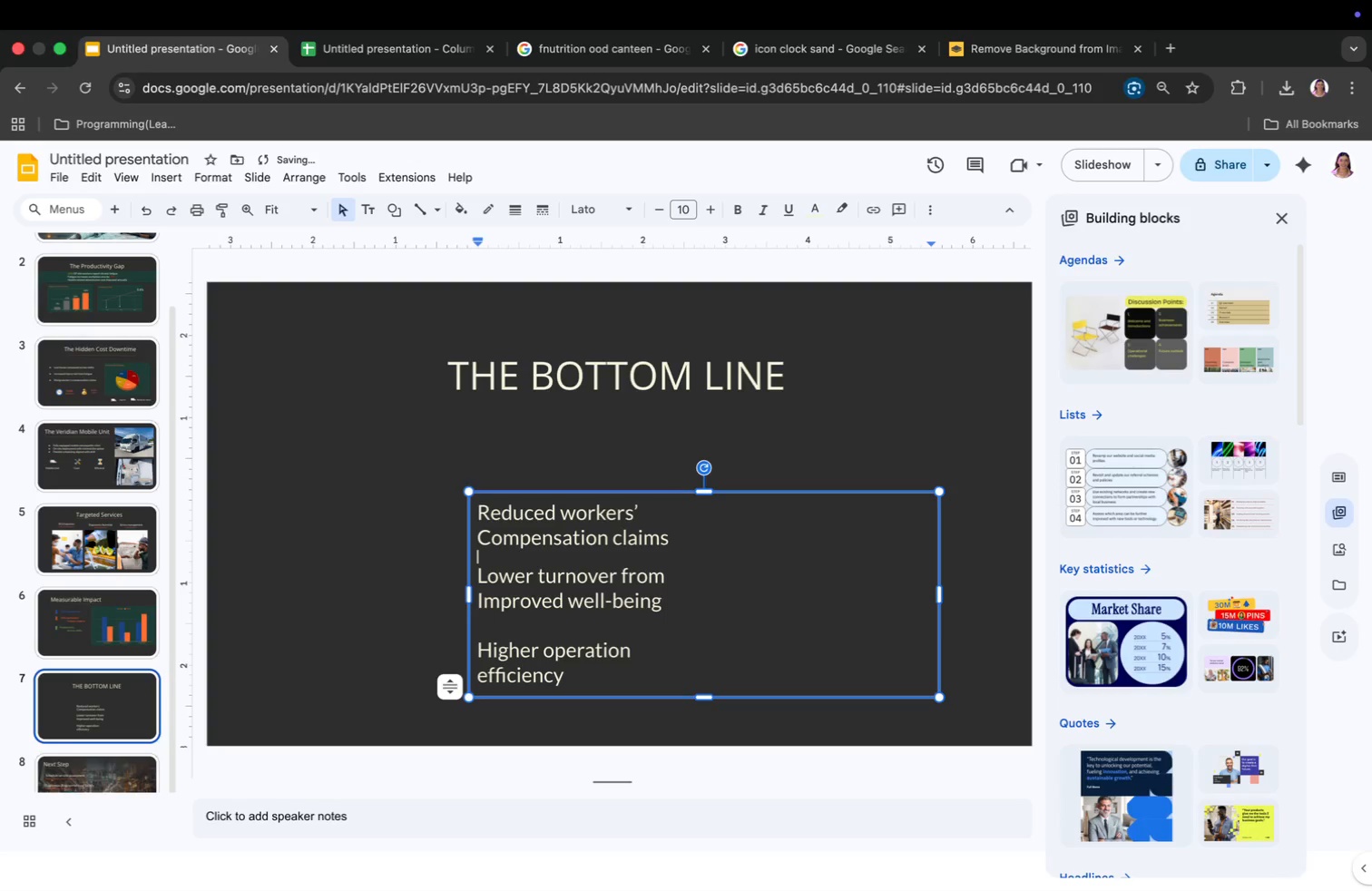 
key(Backspace)
 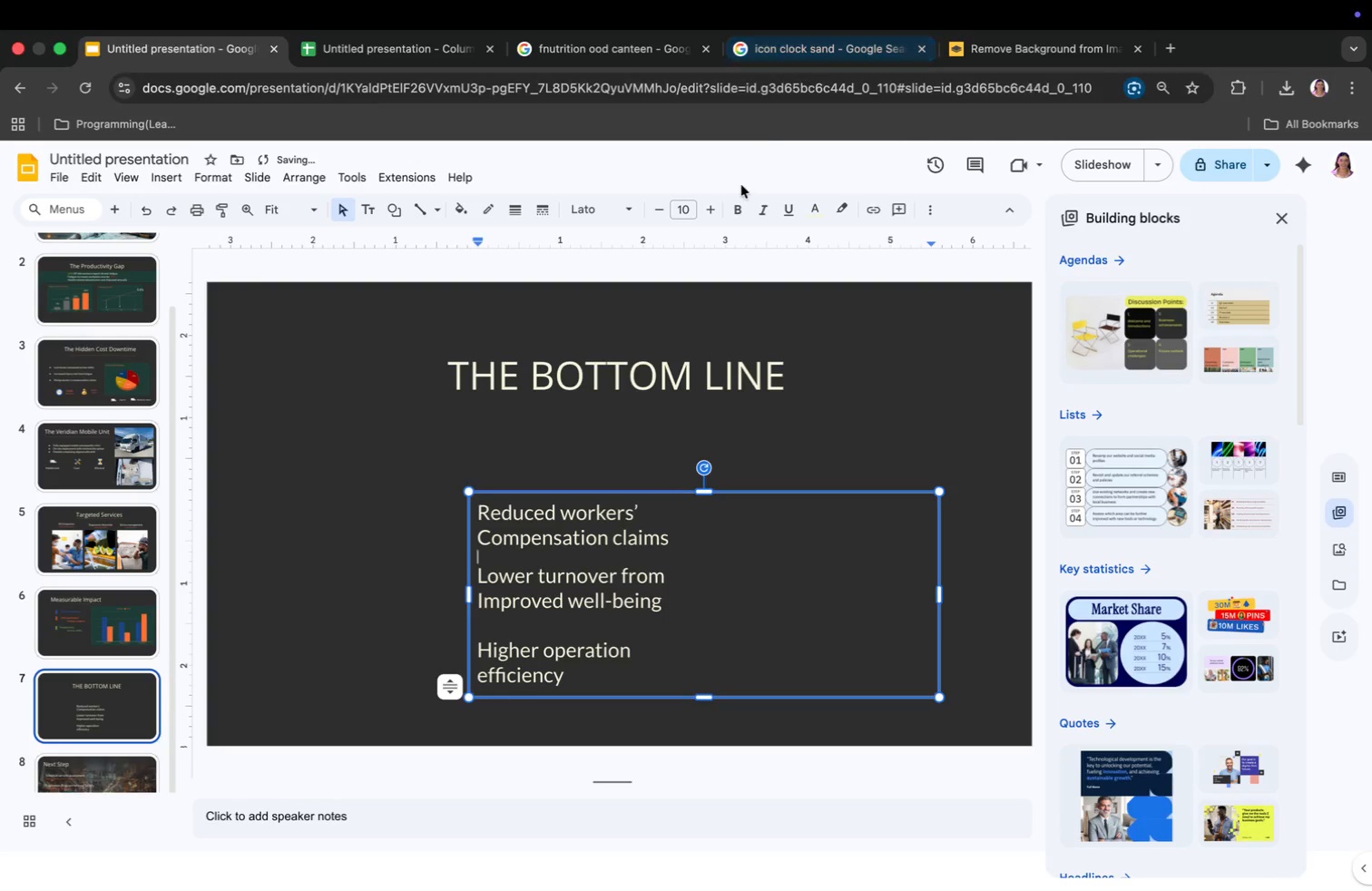 
left_click([687, 215])
 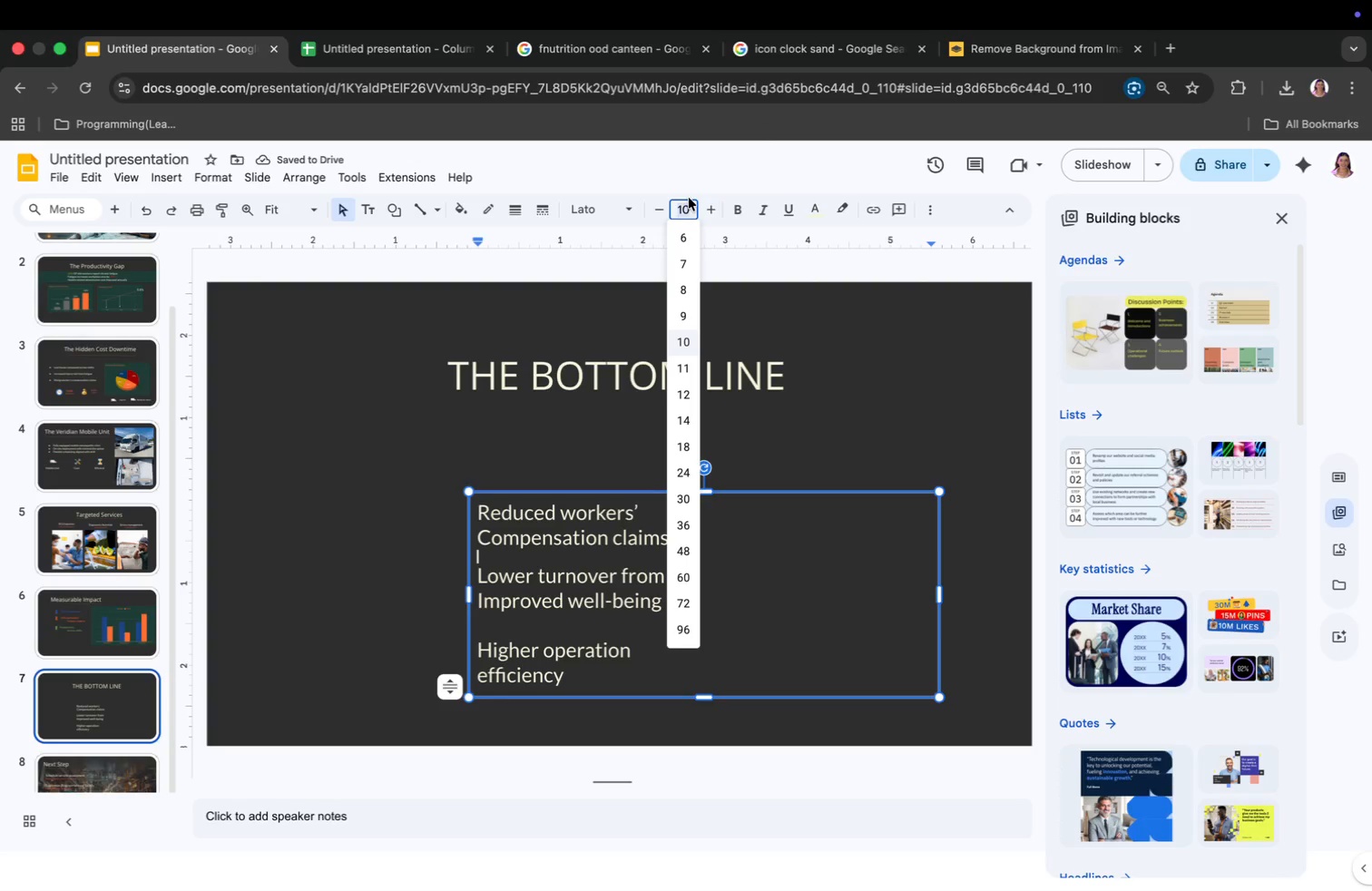 
type(18)
 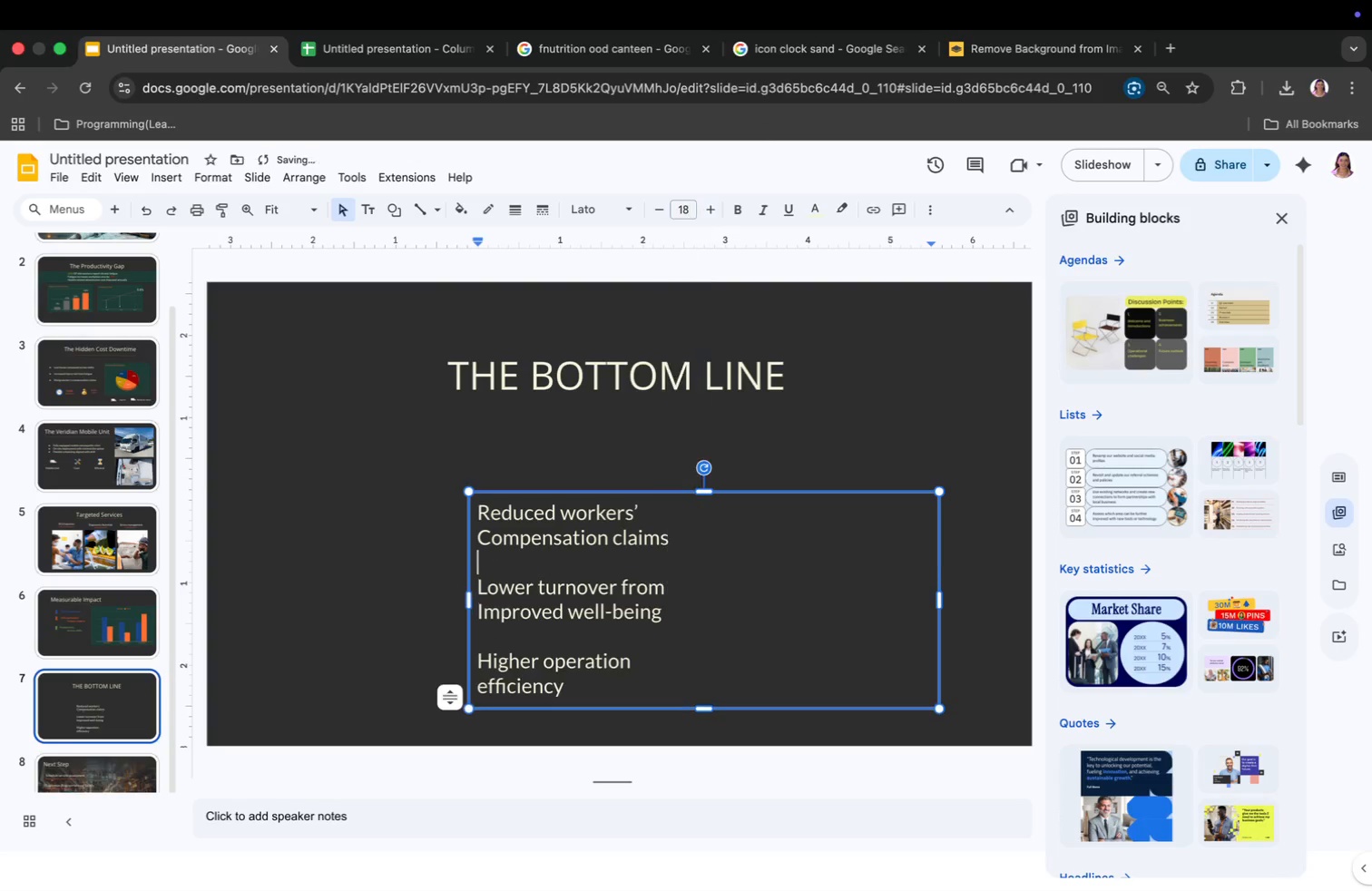 
key(Enter)
 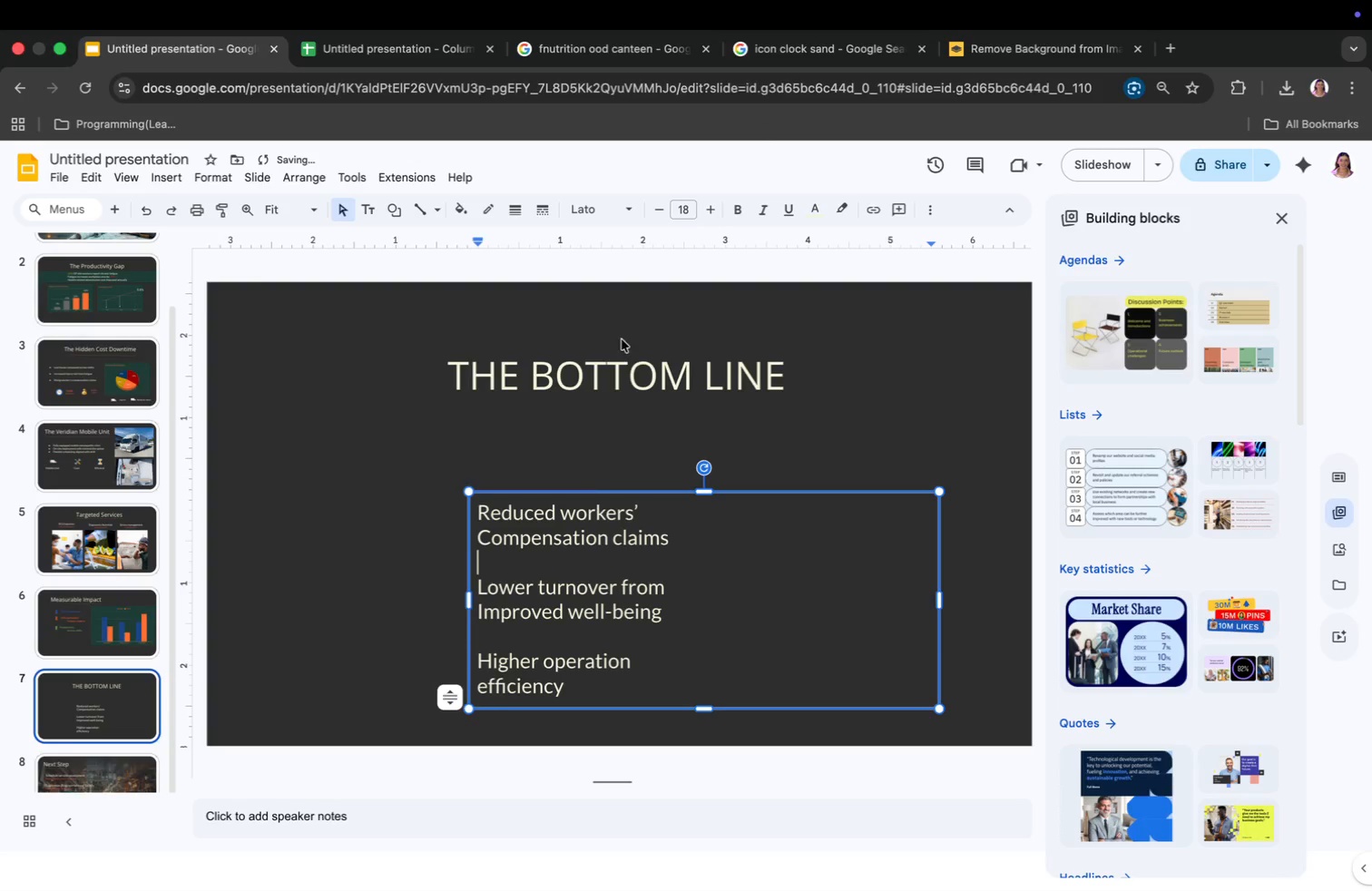 
left_click([583, 543])
 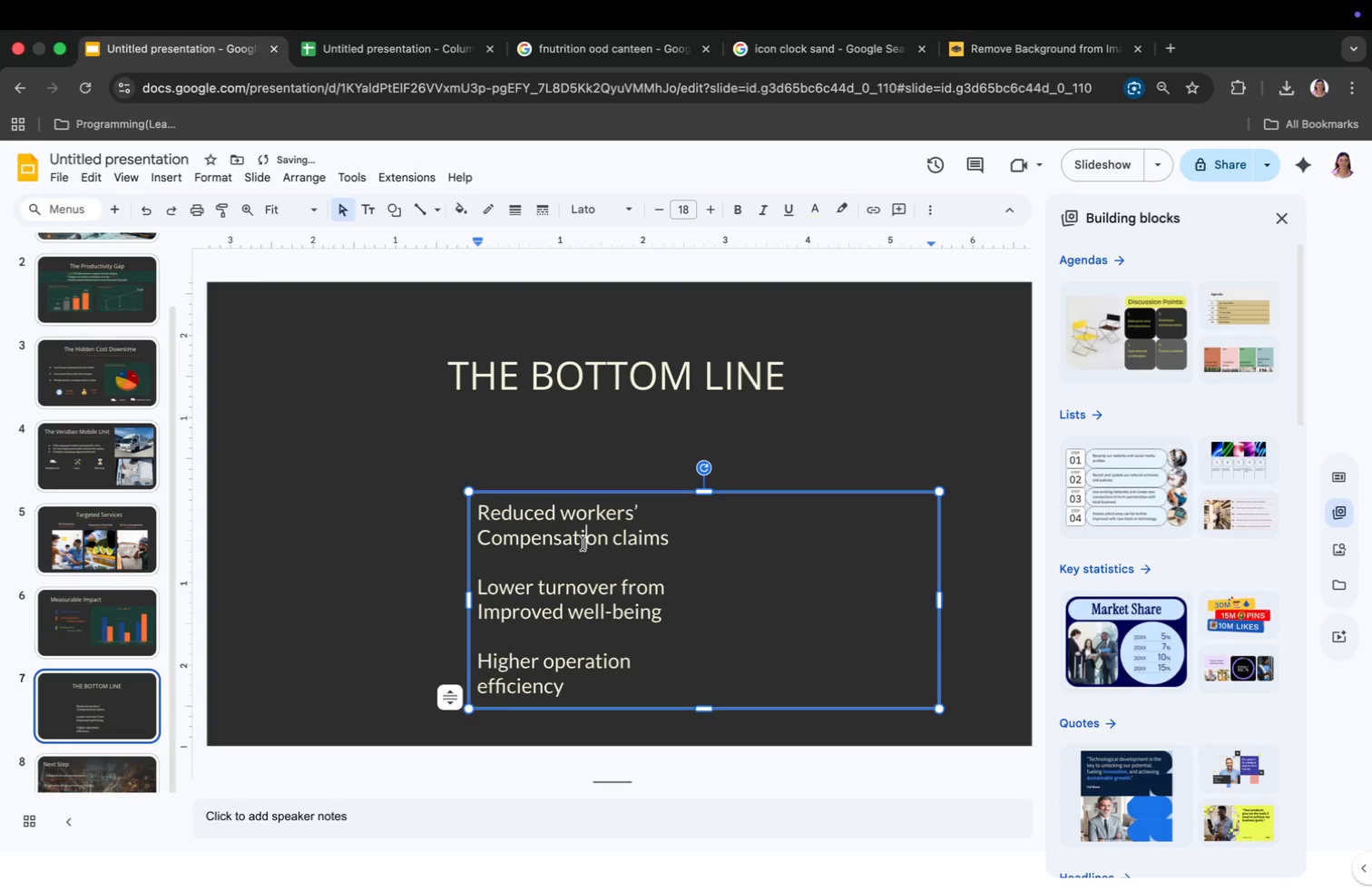 
key(Meta+CommandLeft)
 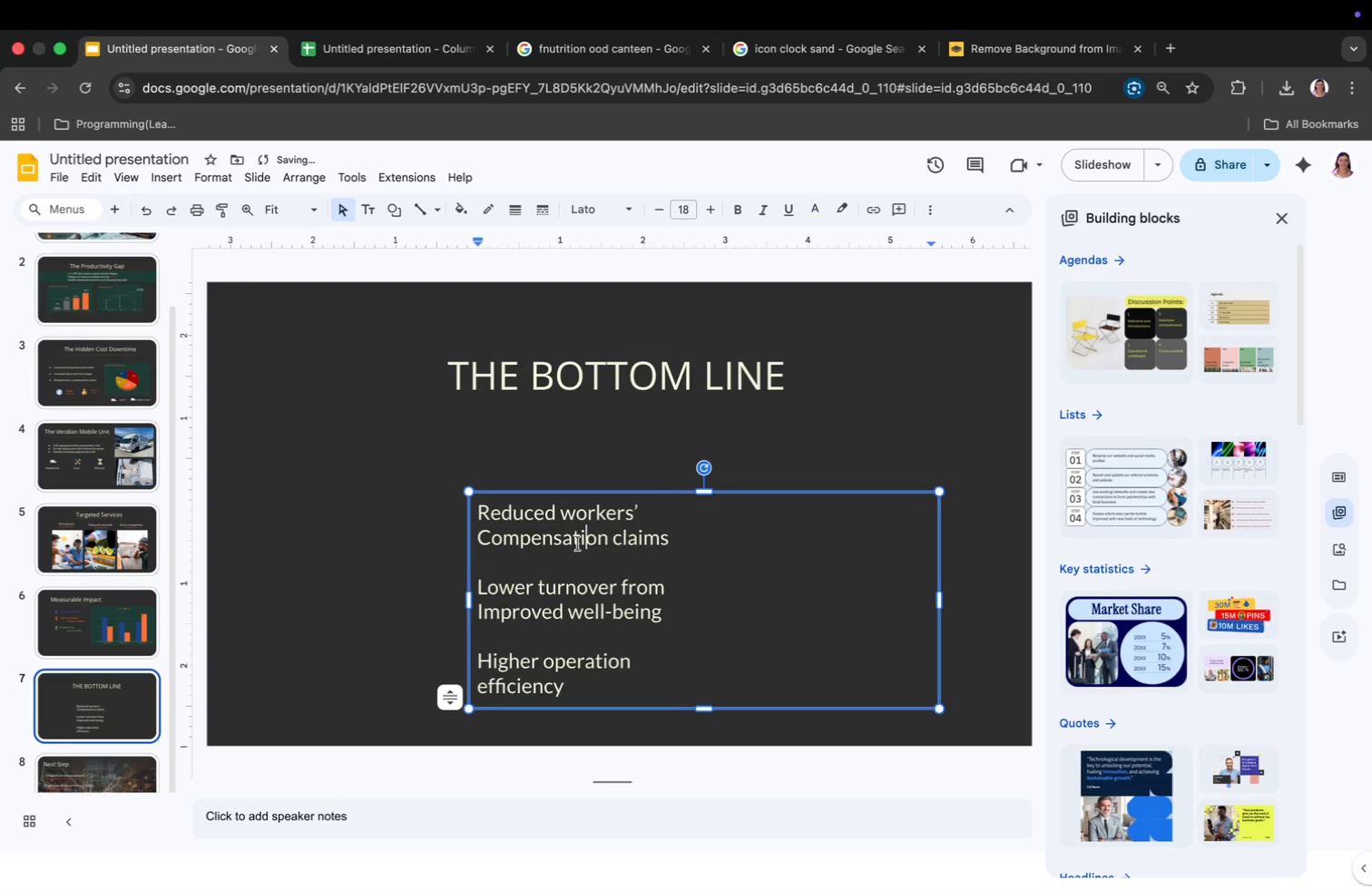 
key(Meta+A)
 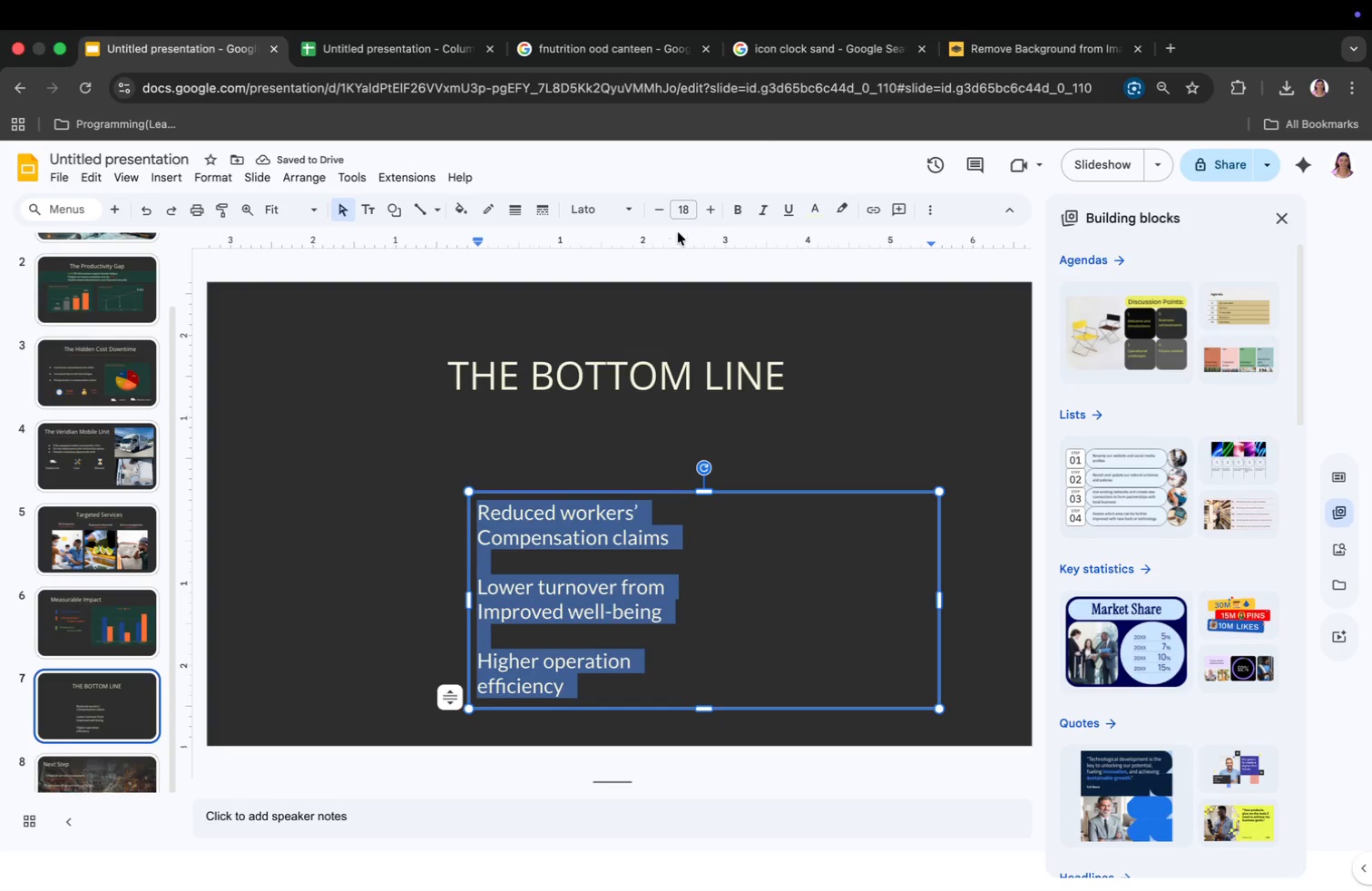 
left_click([684, 210])
 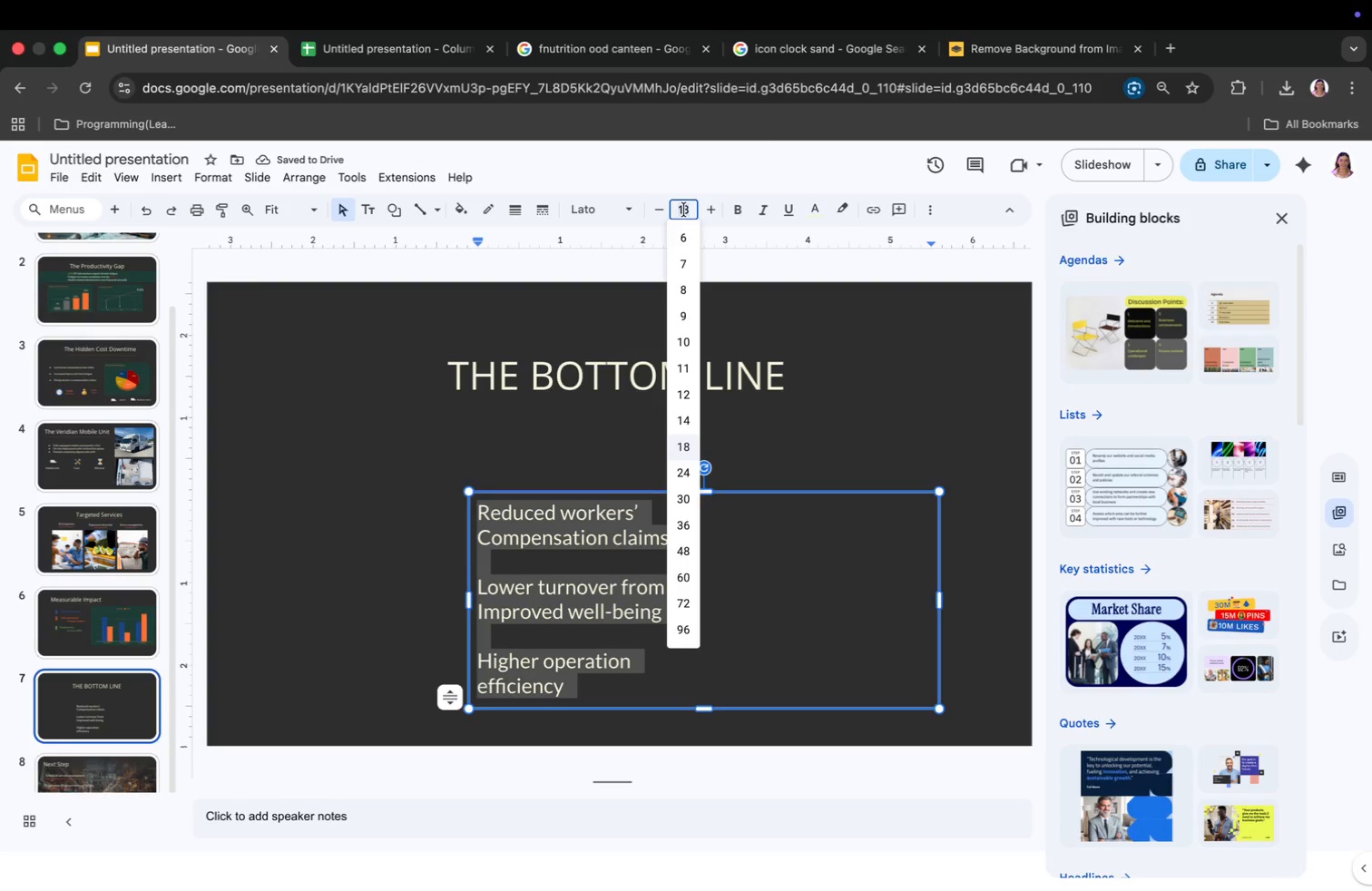 
hold_key(key=1, duration=0.92)
 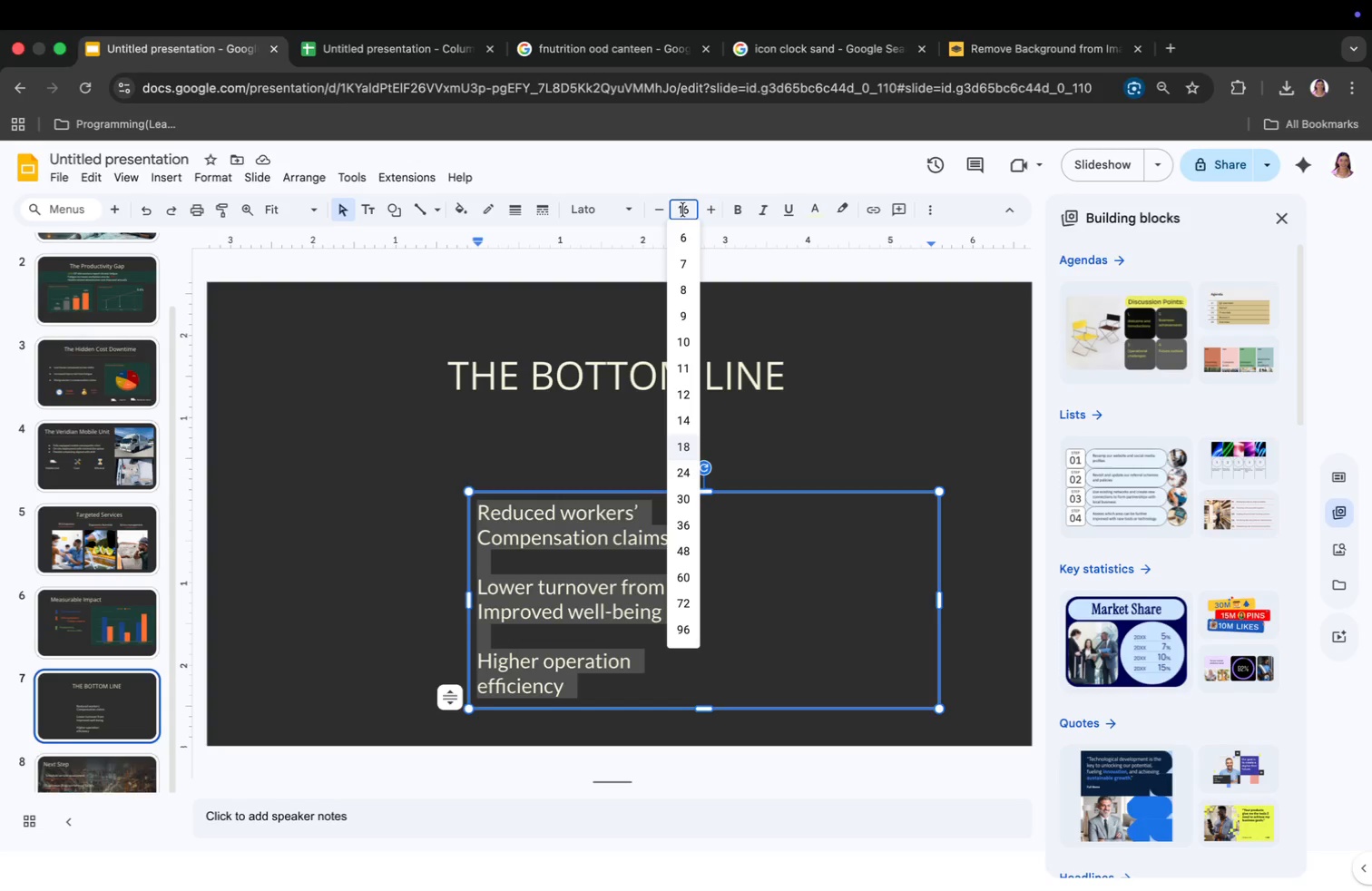 
key(6)
 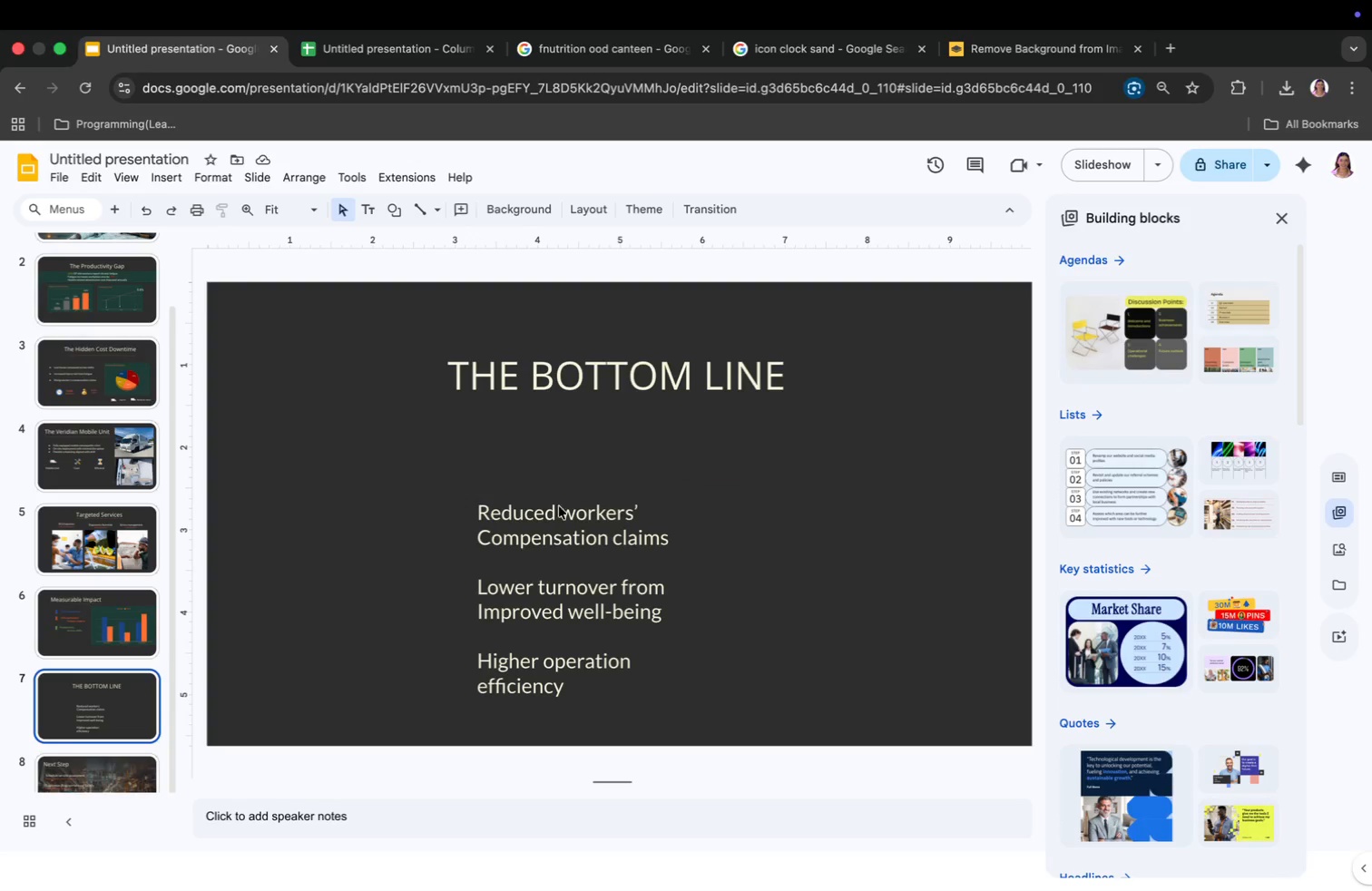 
left_click([612, 552])
 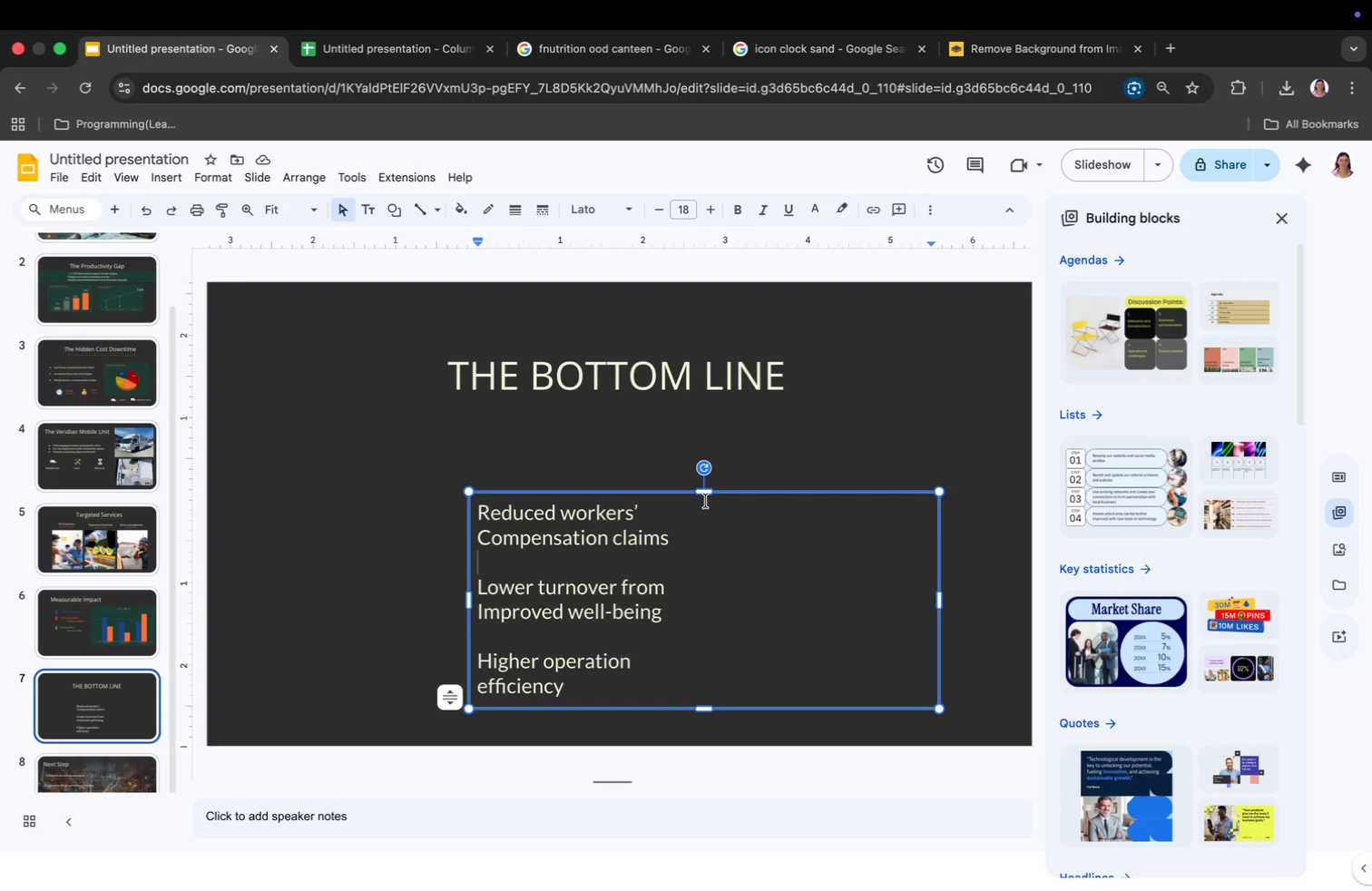 
left_click_drag(start_coordinate=[707, 497], to_coordinate=[696, 441])
 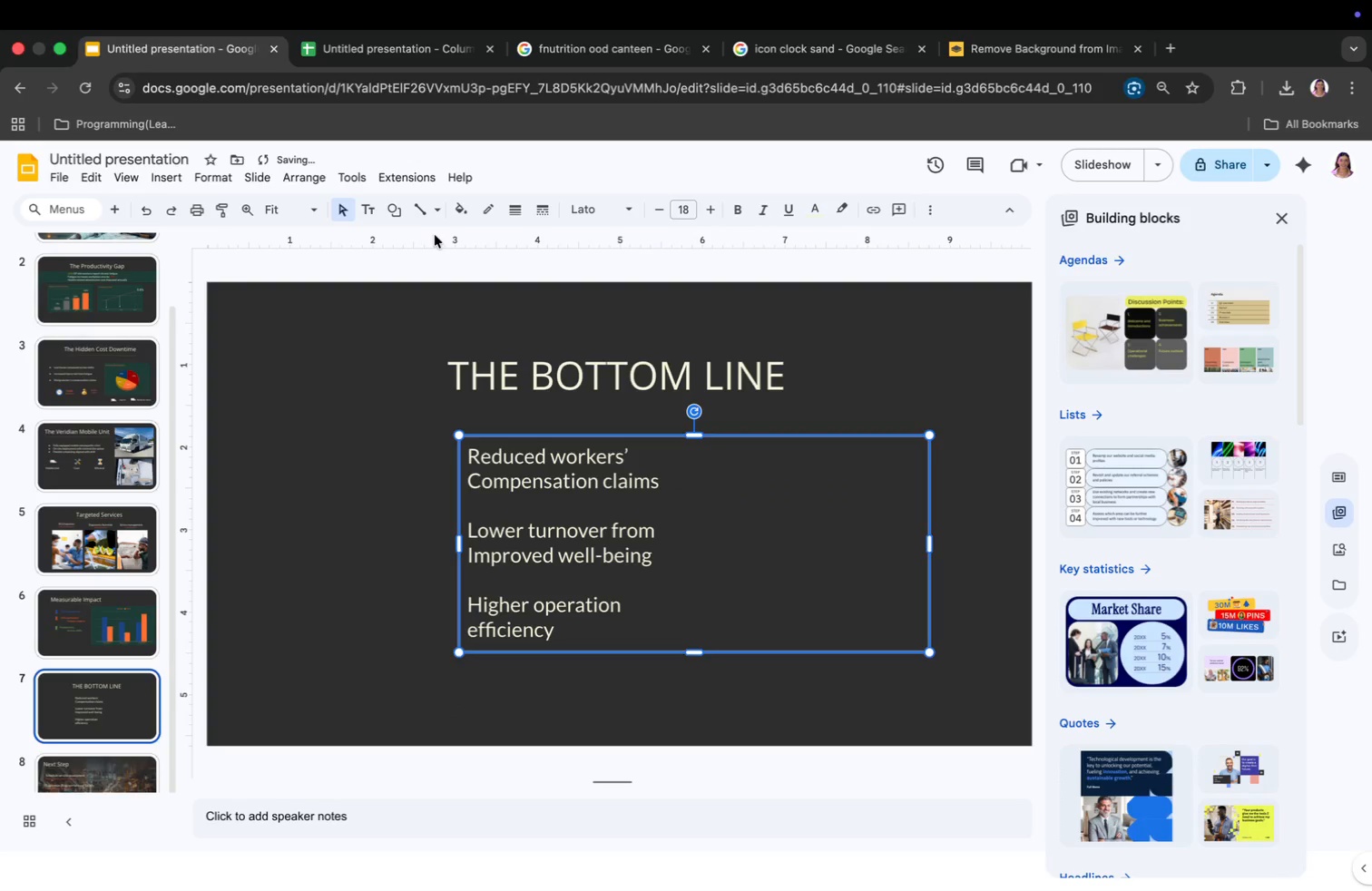 
left_click([426, 212])
 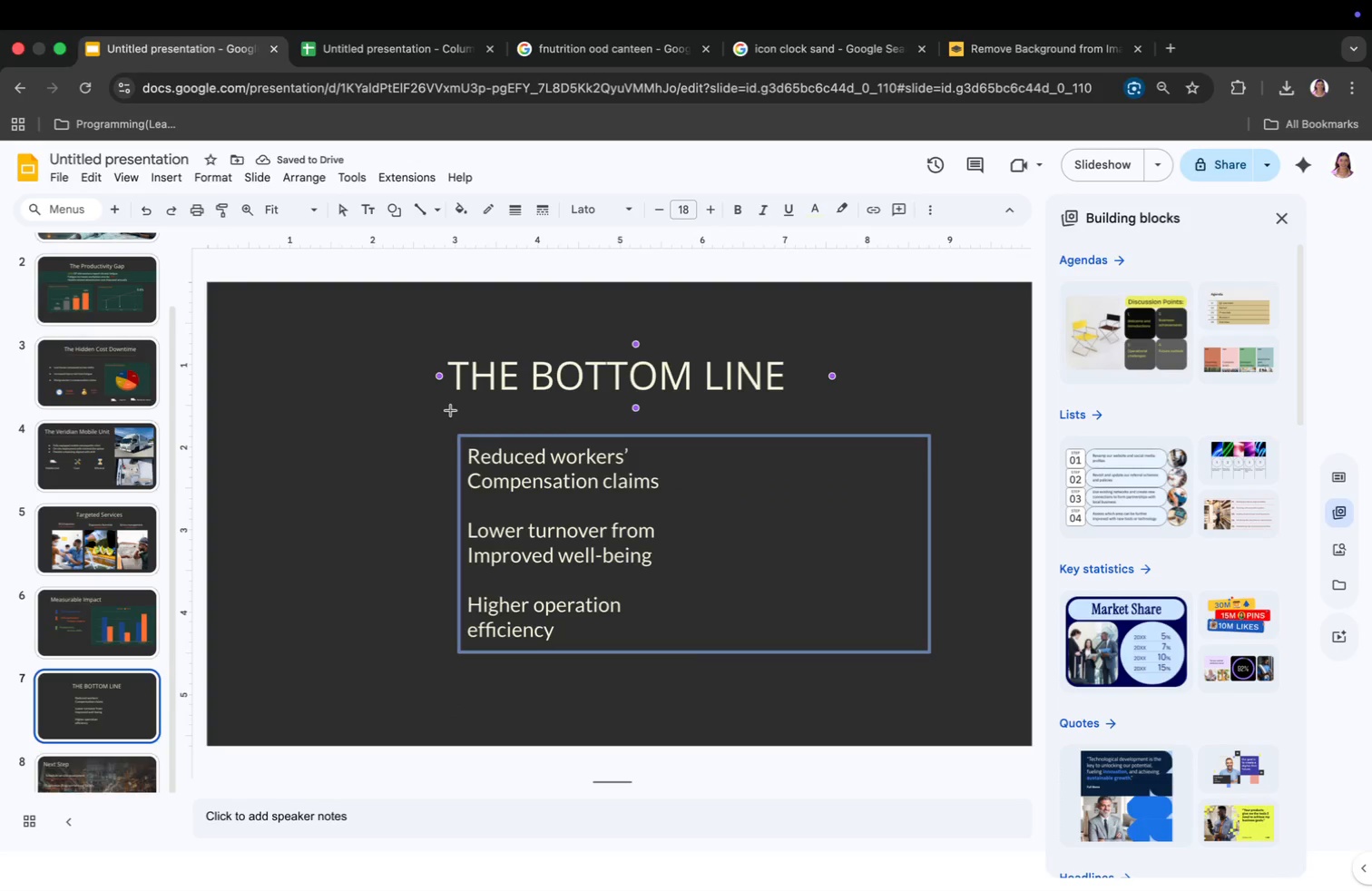 
left_click([448, 411])
 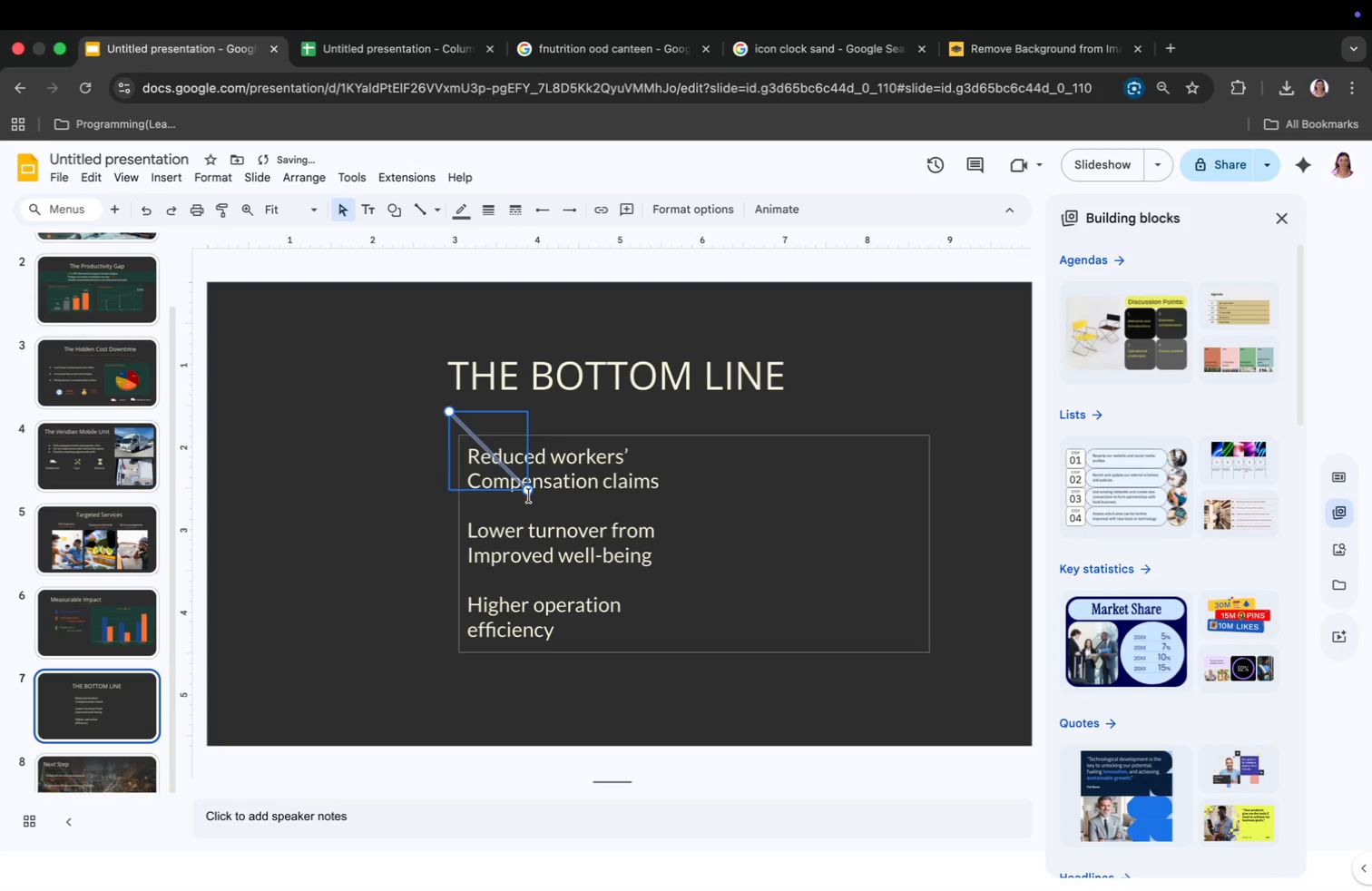 
left_click_drag(start_coordinate=[530, 492], to_coordinate=[793, 412])
 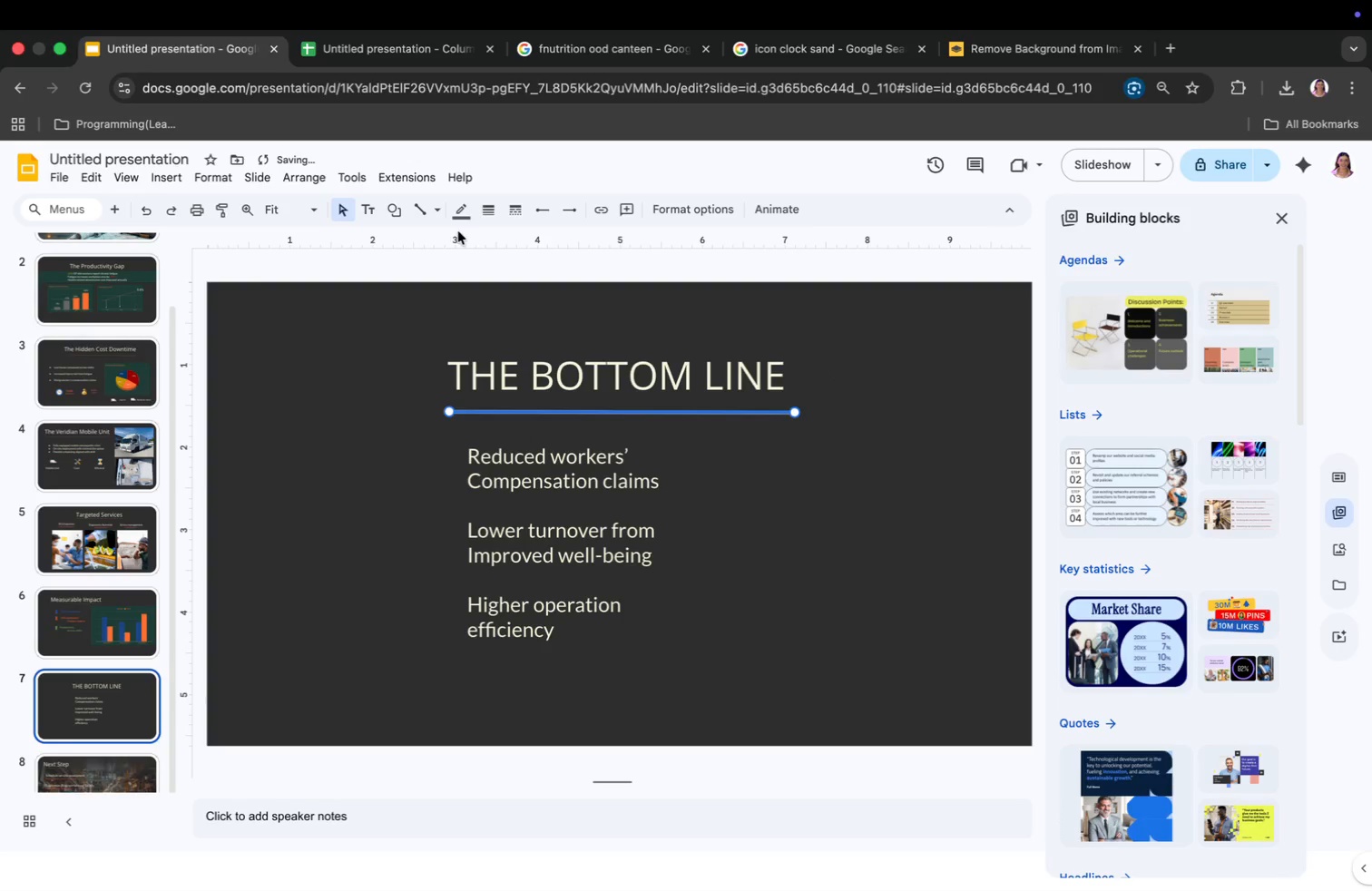 
left_click([458, 213])
 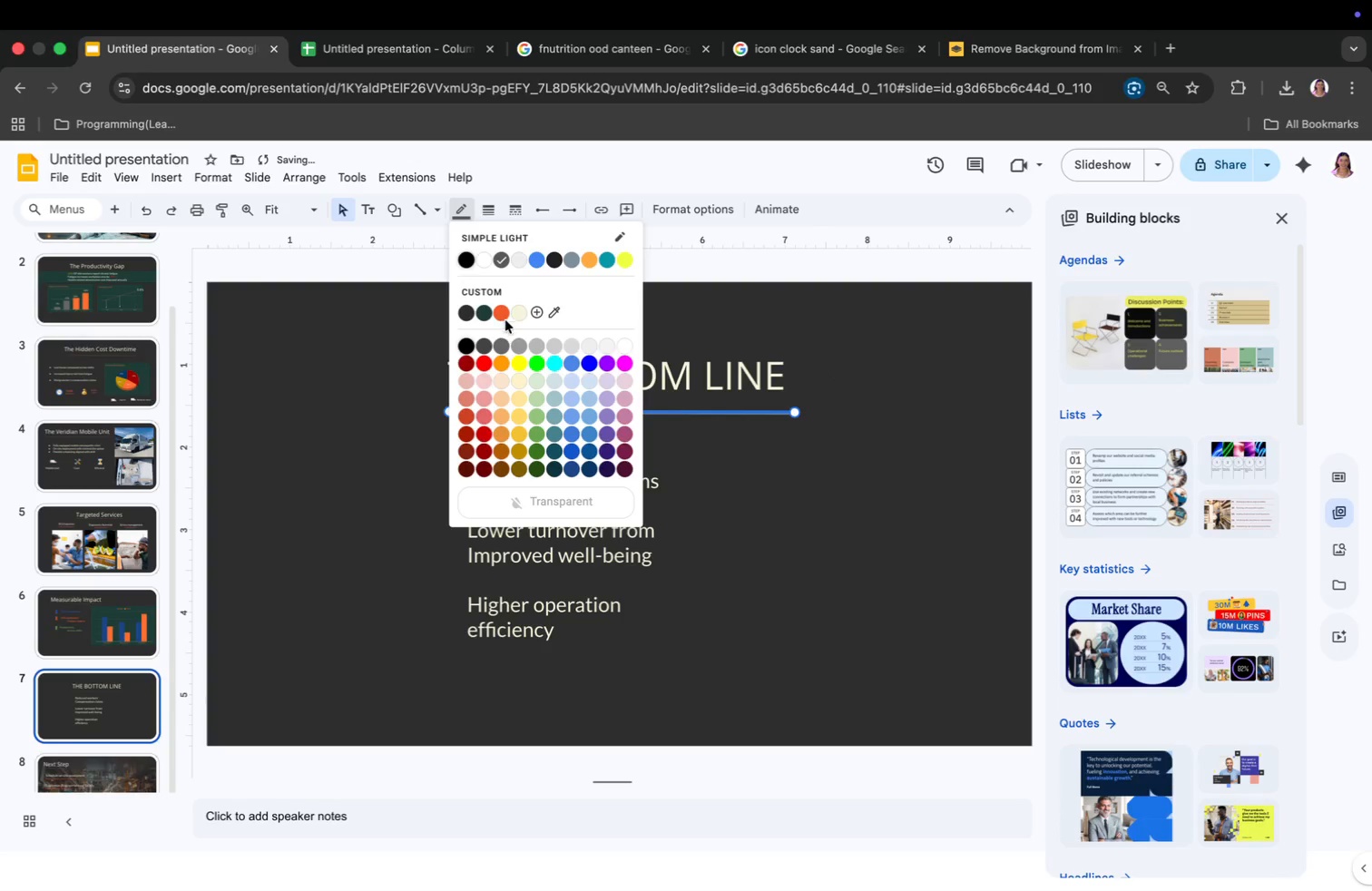 
left_click([502, 312])
 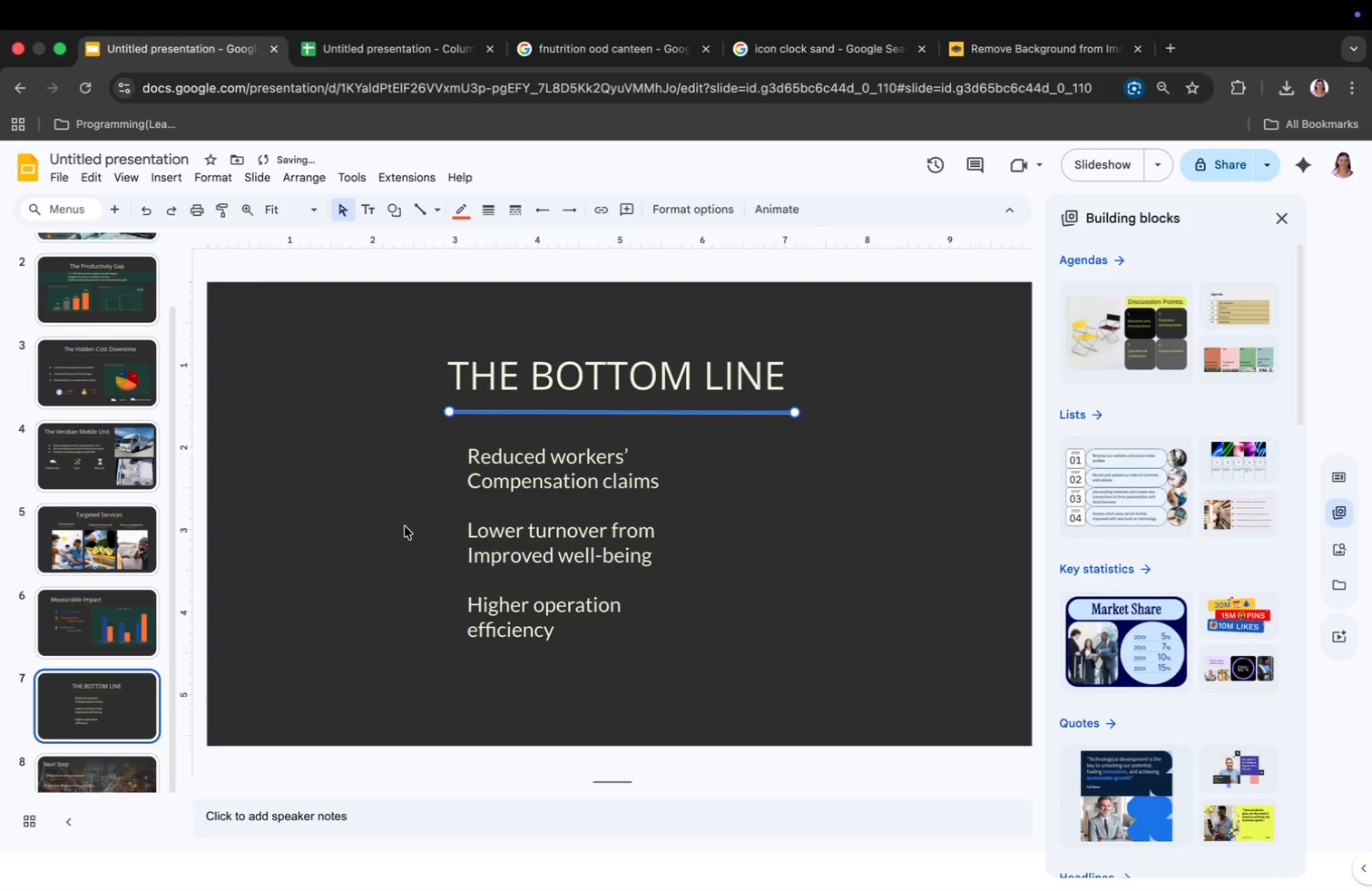 
left_click([405, 526])
 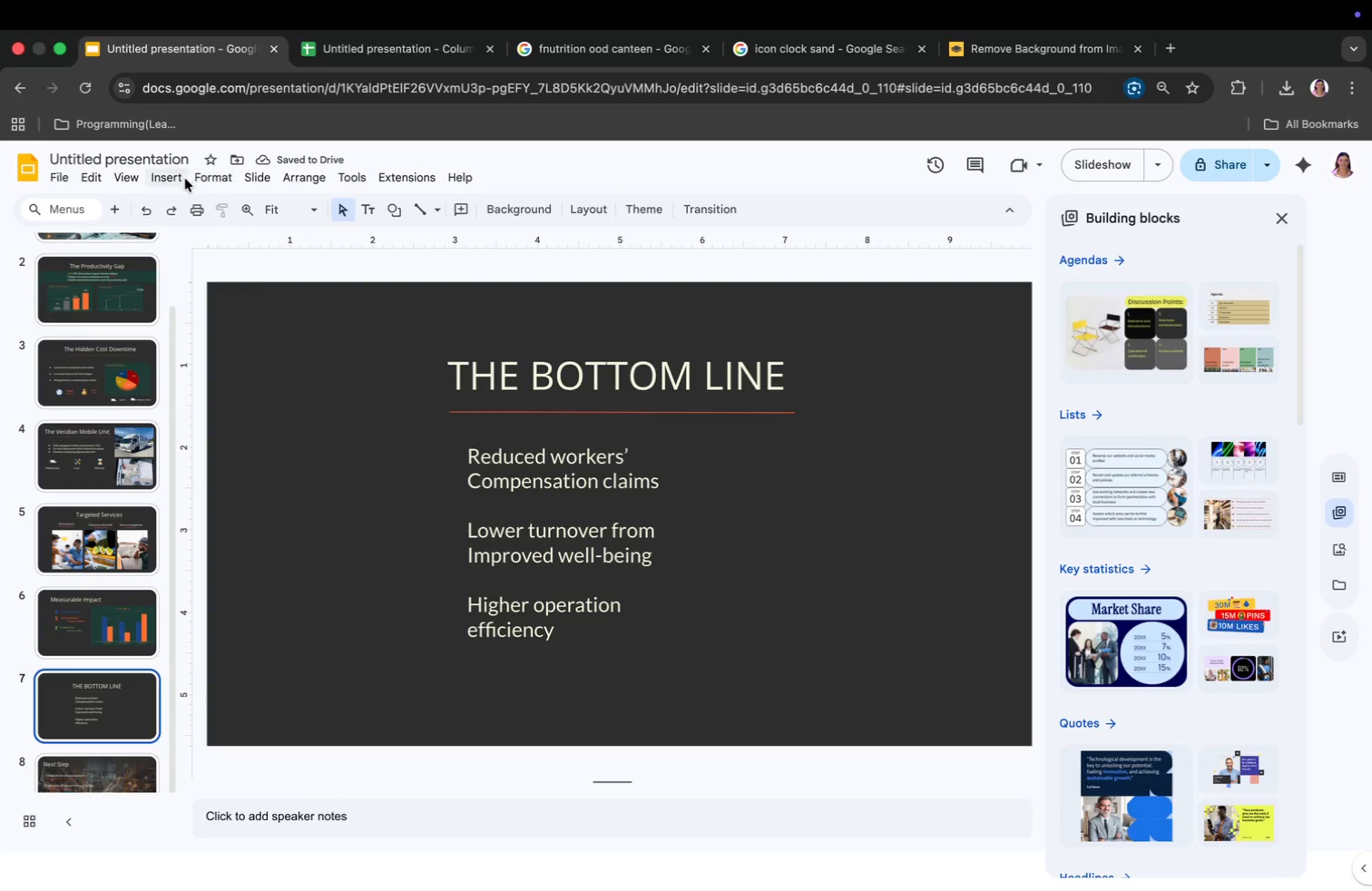 
scroll: coordinate [124, 707], scroll_direction: down, amount: 14.0
 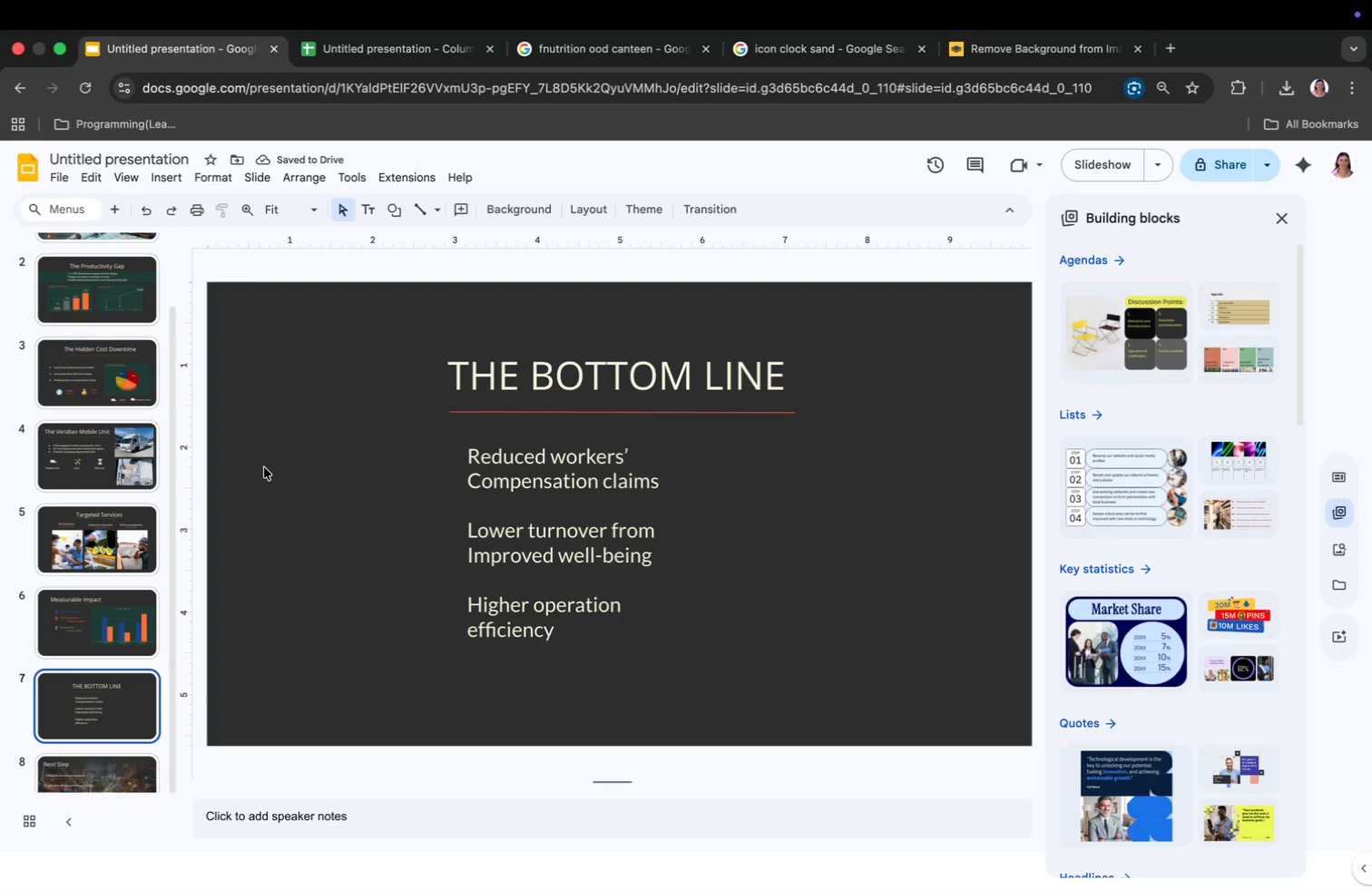 
key(Meta+CommandLeft)
 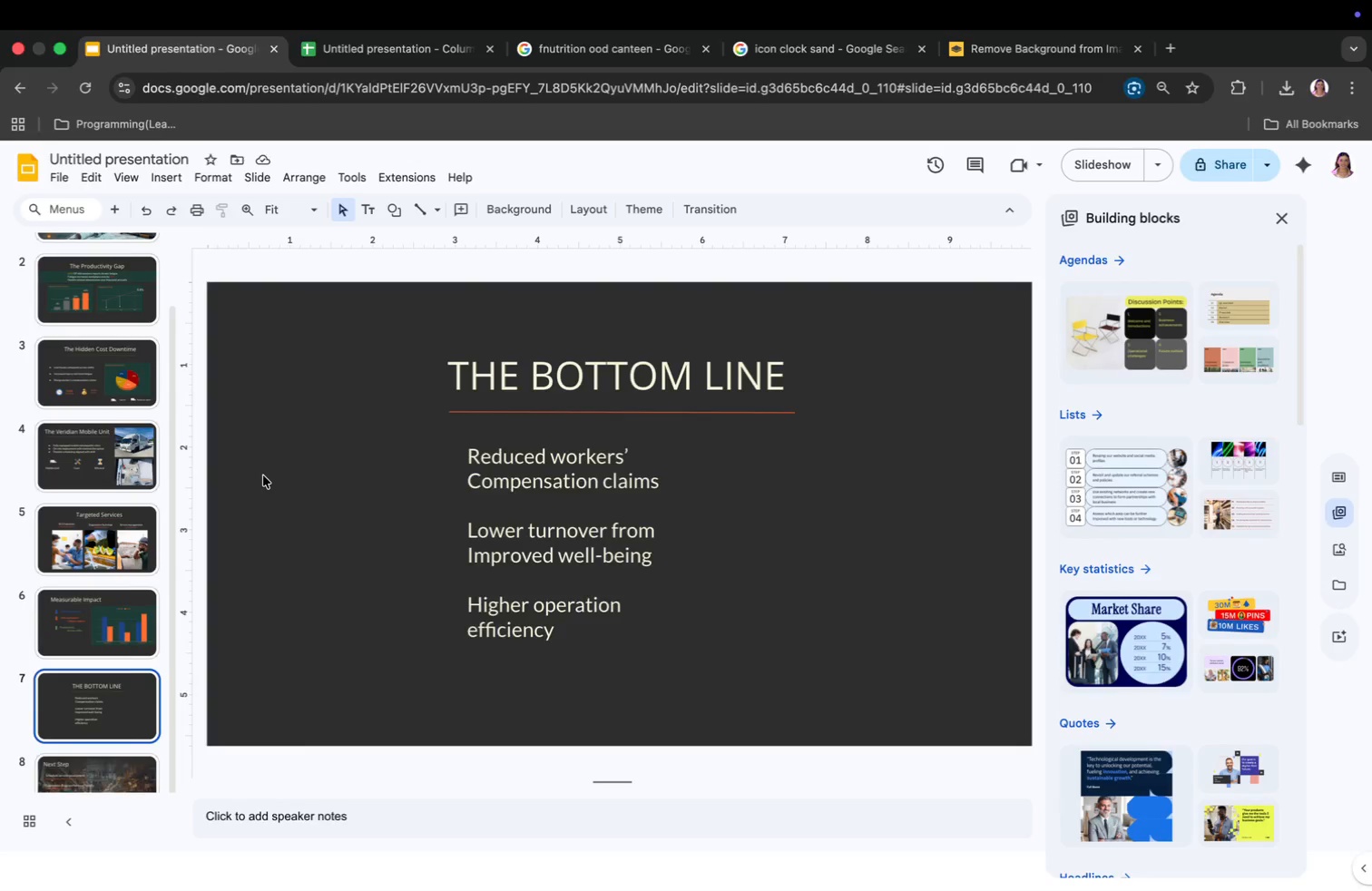 
key(Meta+Tab)